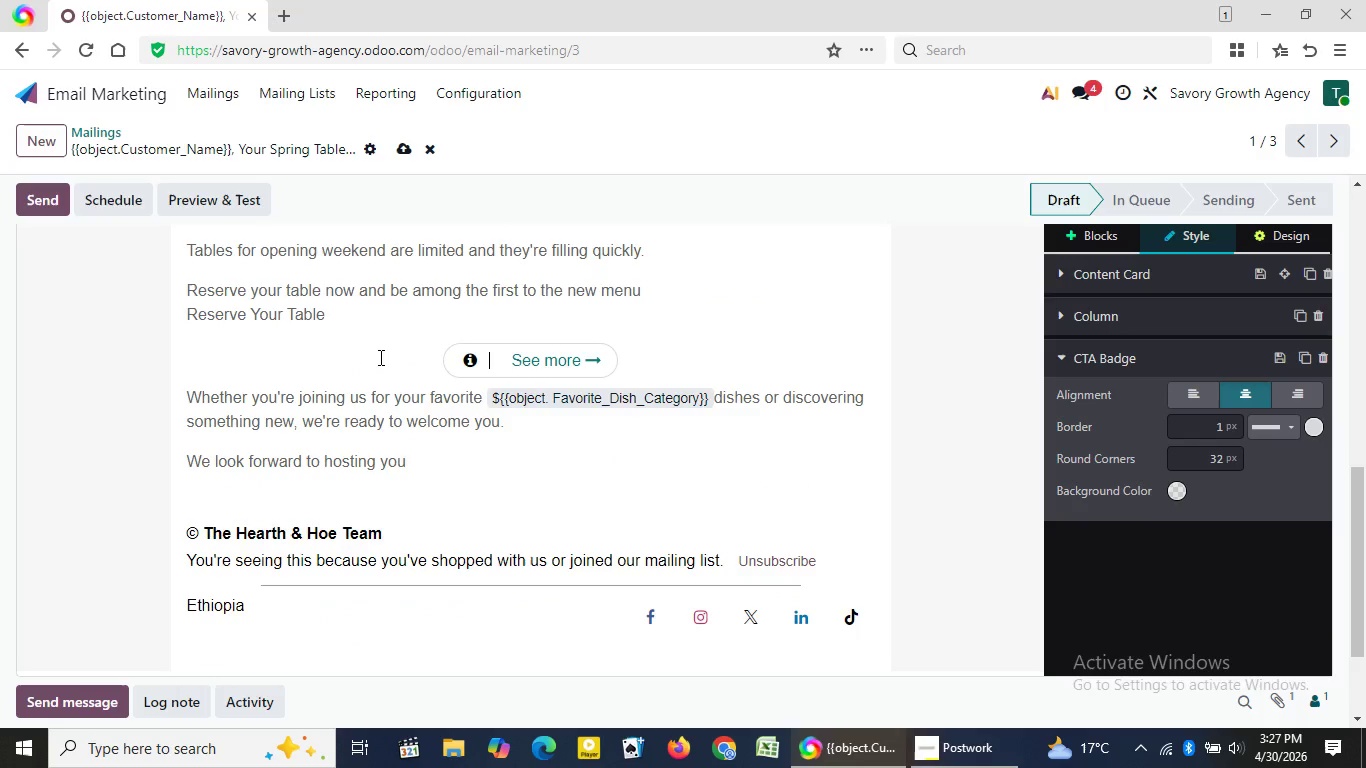 
key(Backspace)
type(Reserve Your Table)
 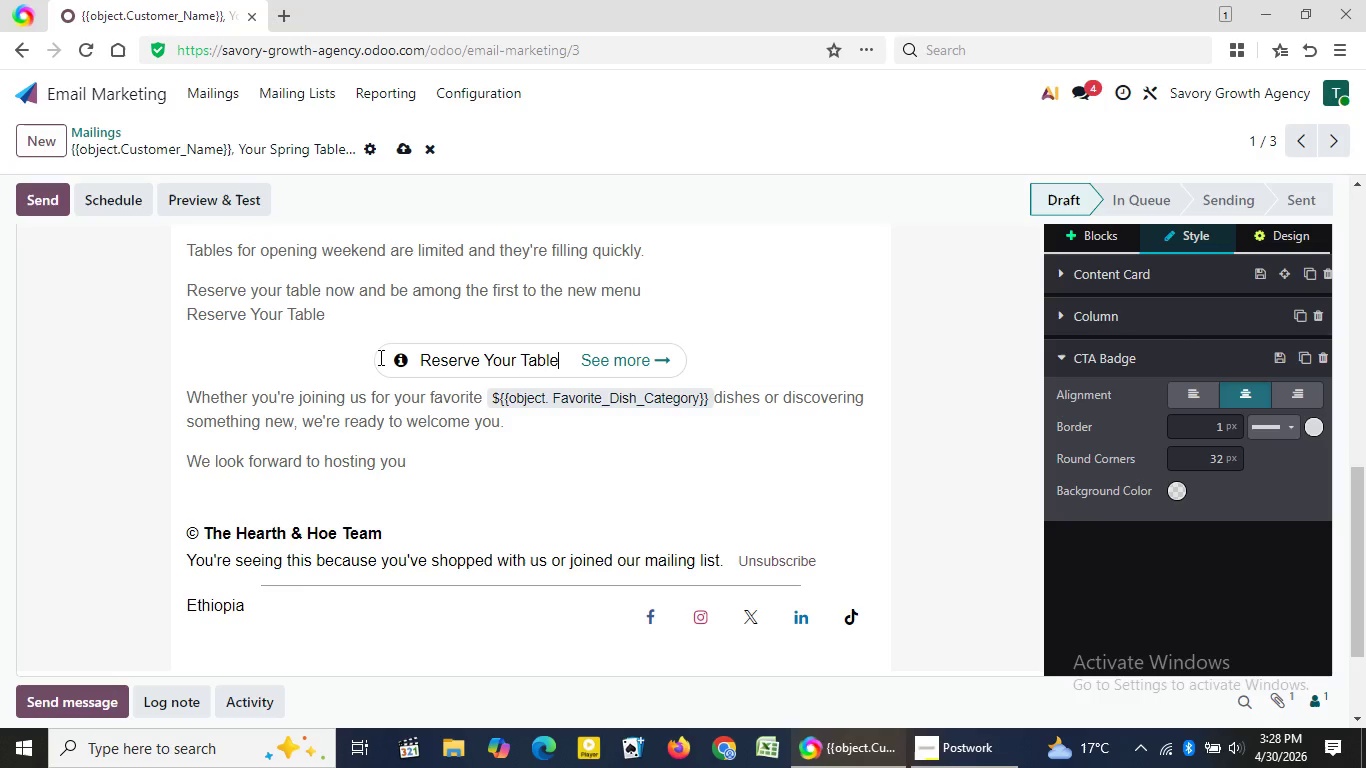 
left_click([181, 663])
 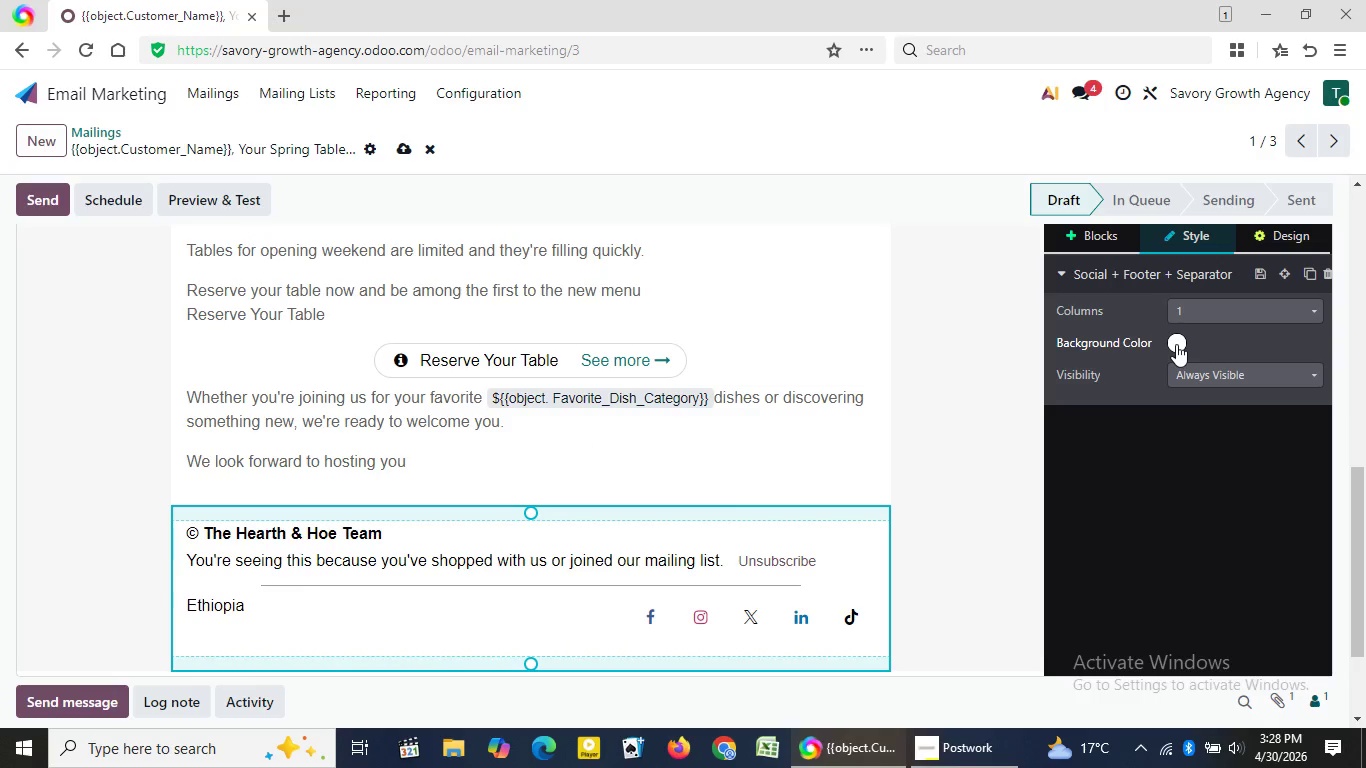 
left_click([1176, 344])
 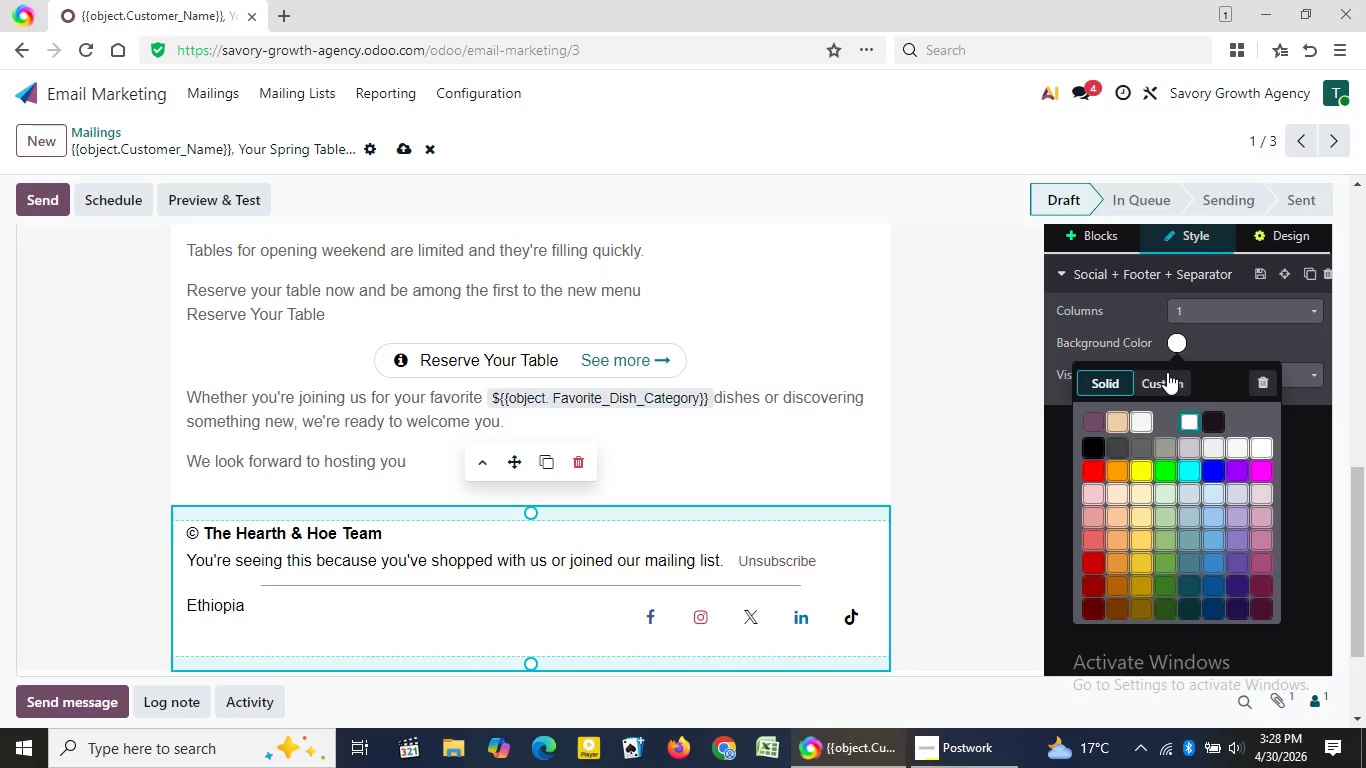 
left_click([1167, 372])
 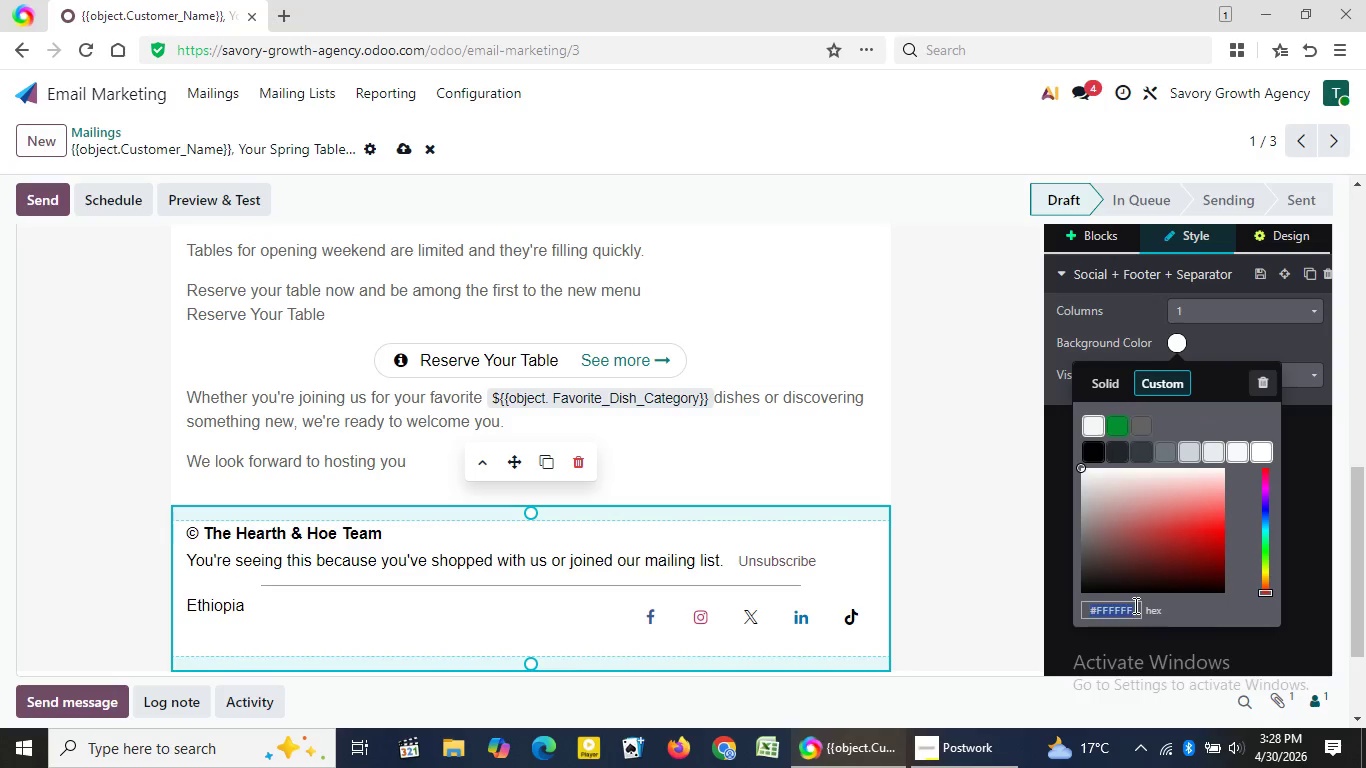 
left_click([1134, 605])
 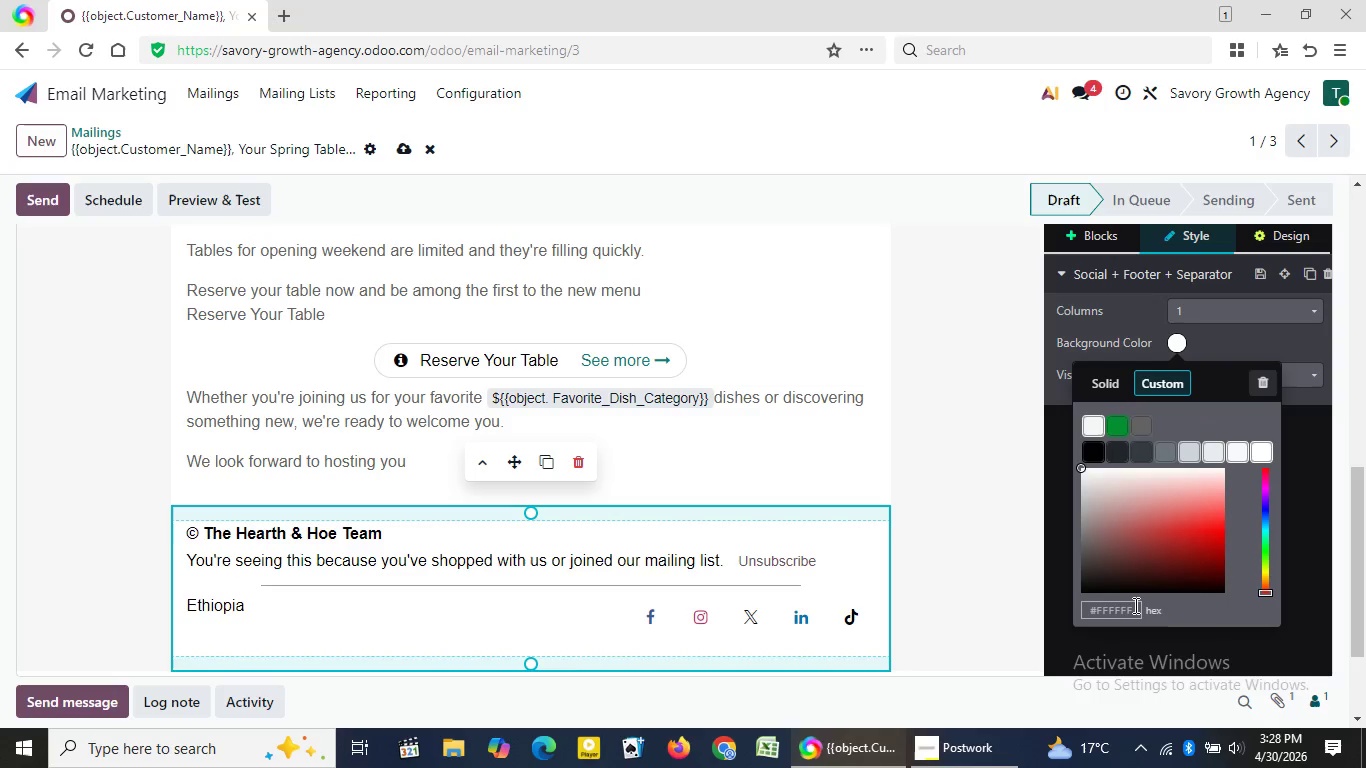 
left_click([1134, 605])
 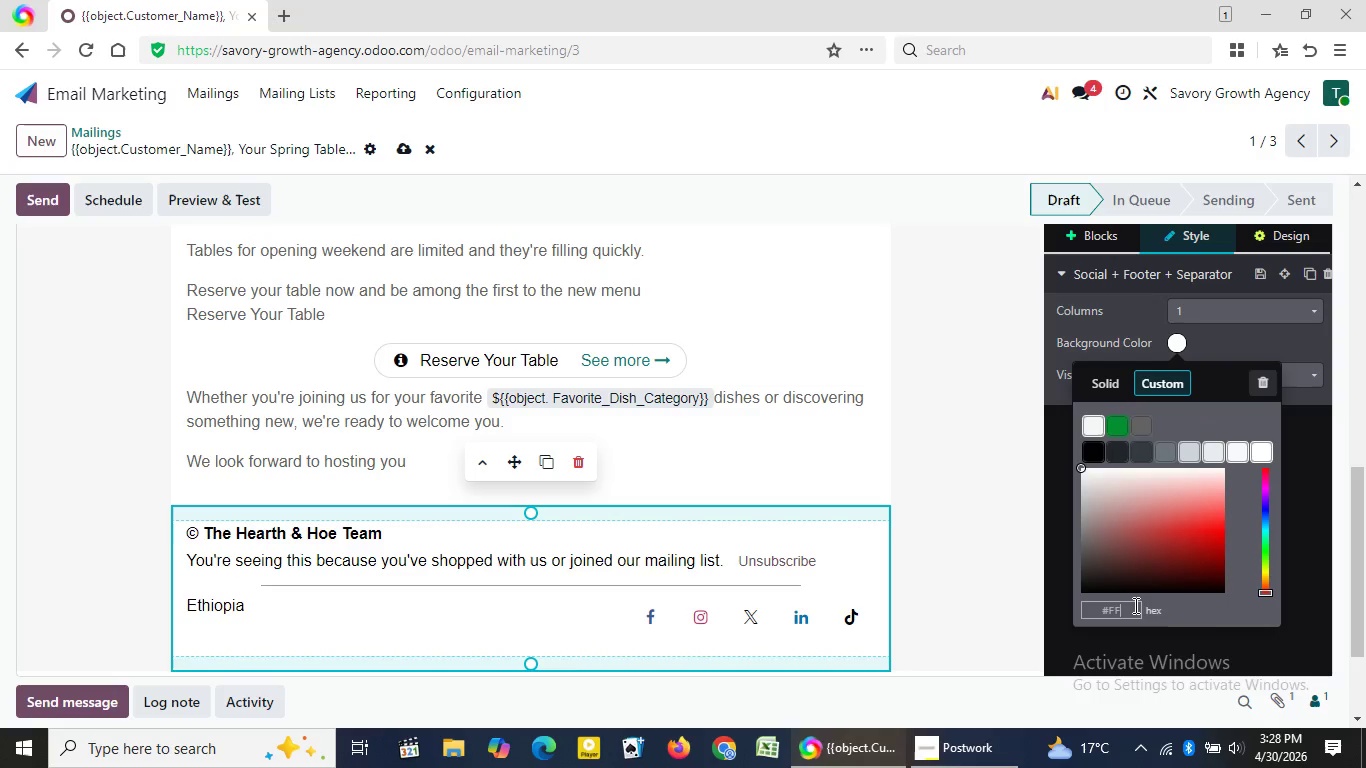 
key(Backspace)
 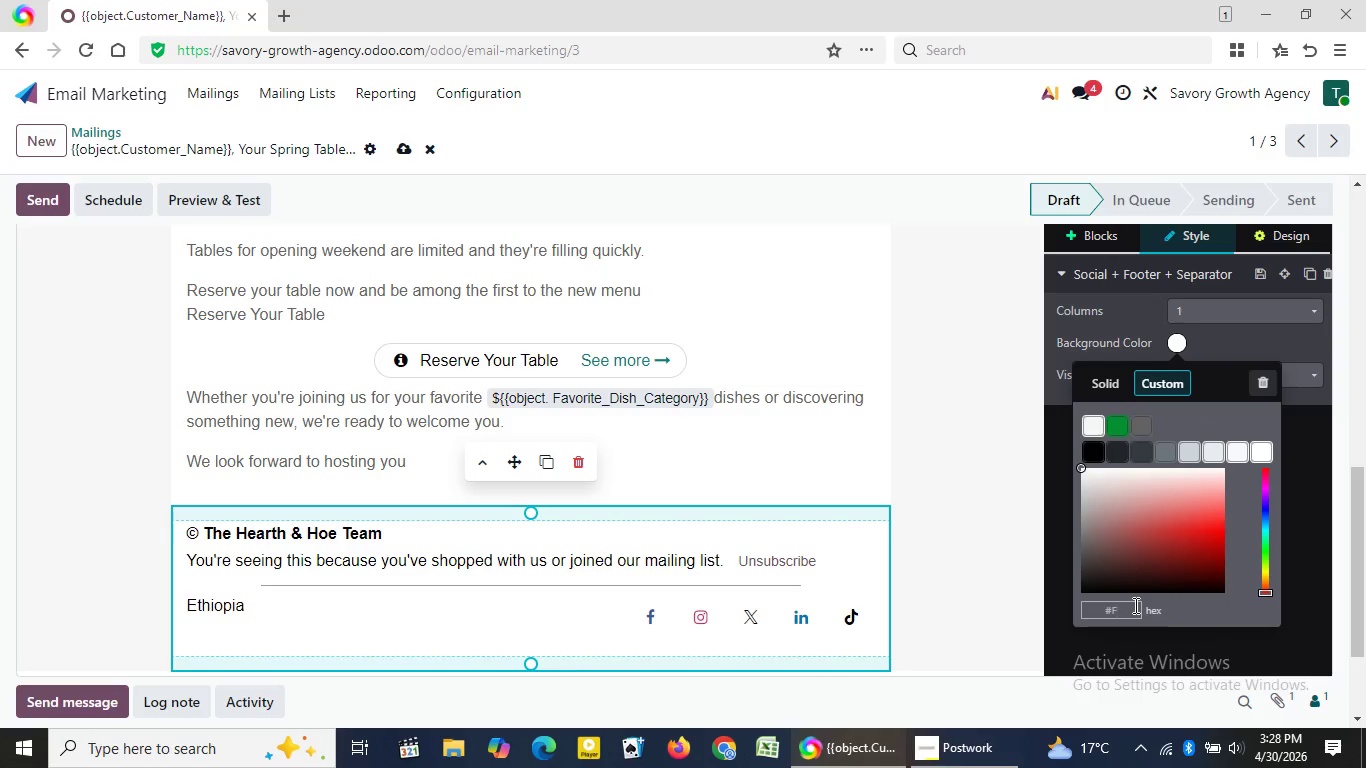 
key(Backspace)
 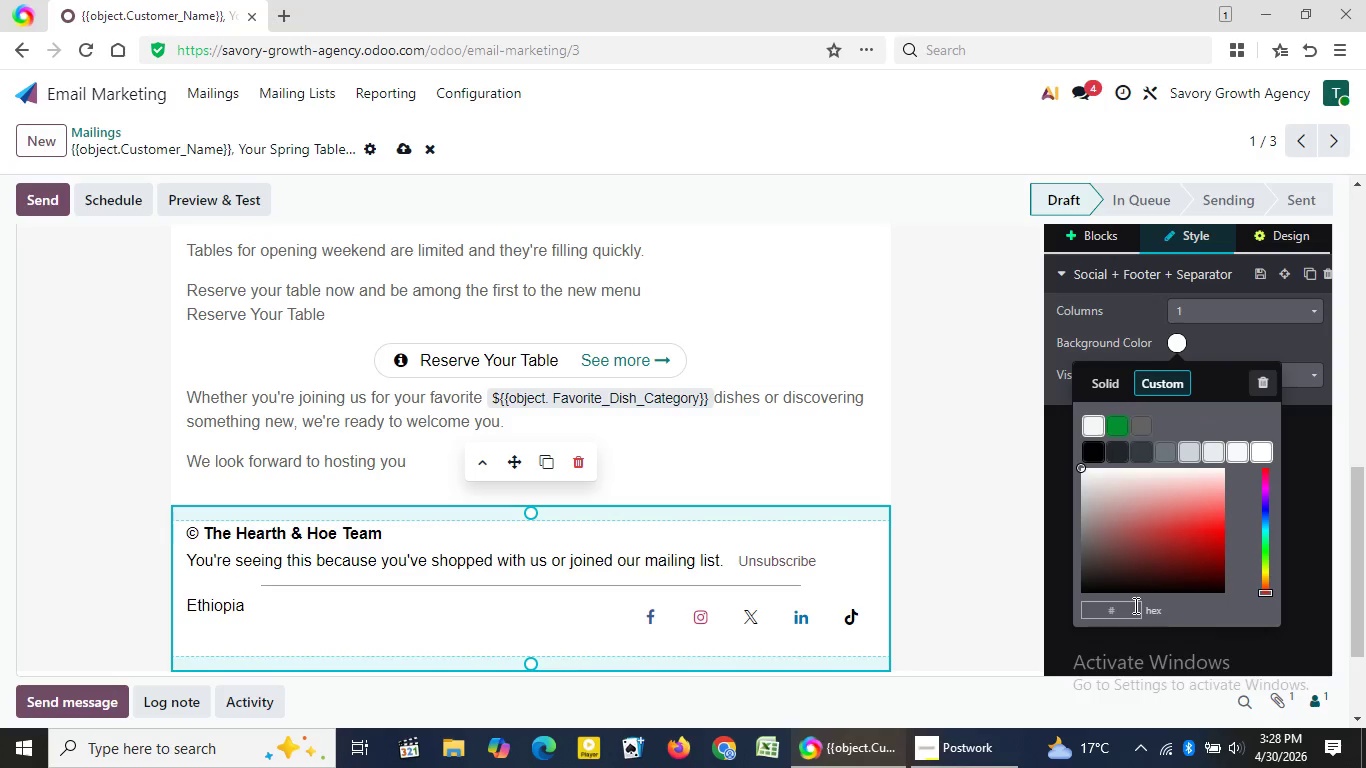 
key(Backspace)
 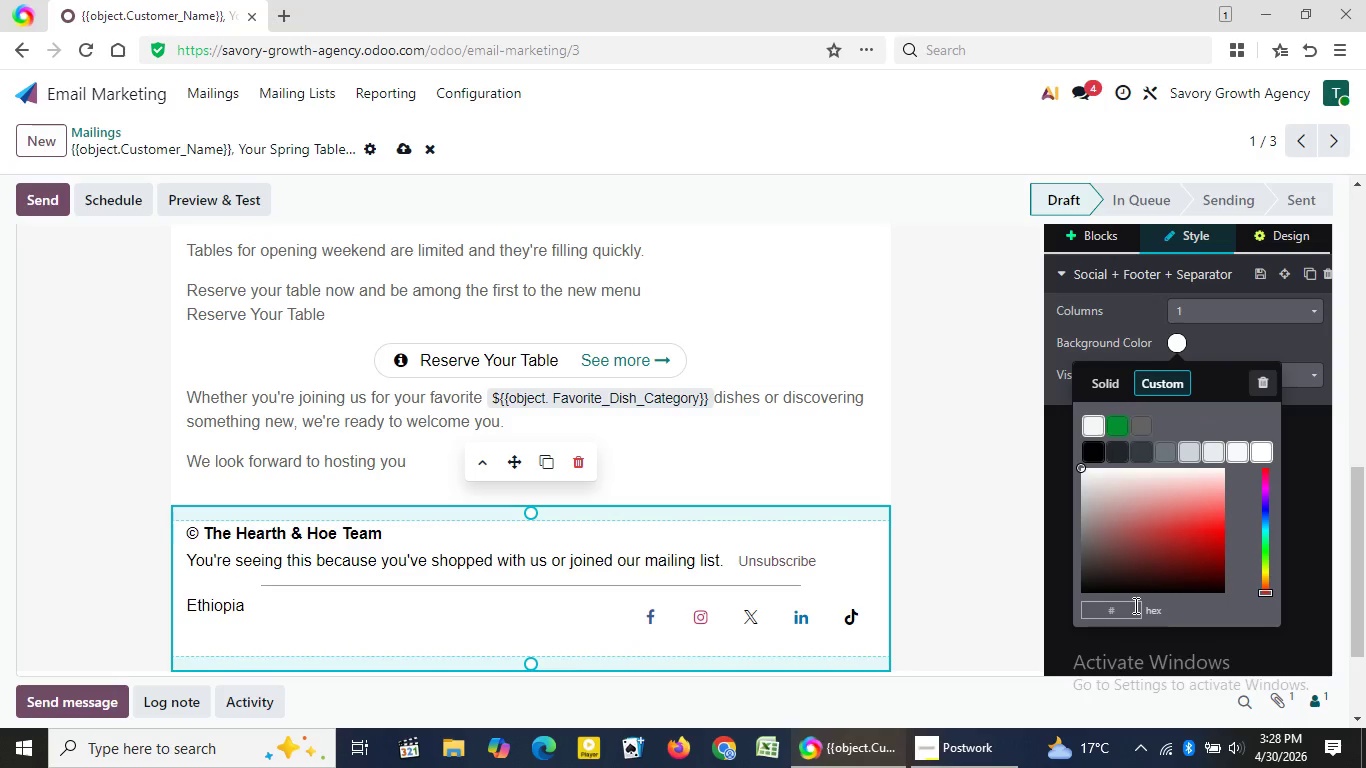 
key(Backspace)
 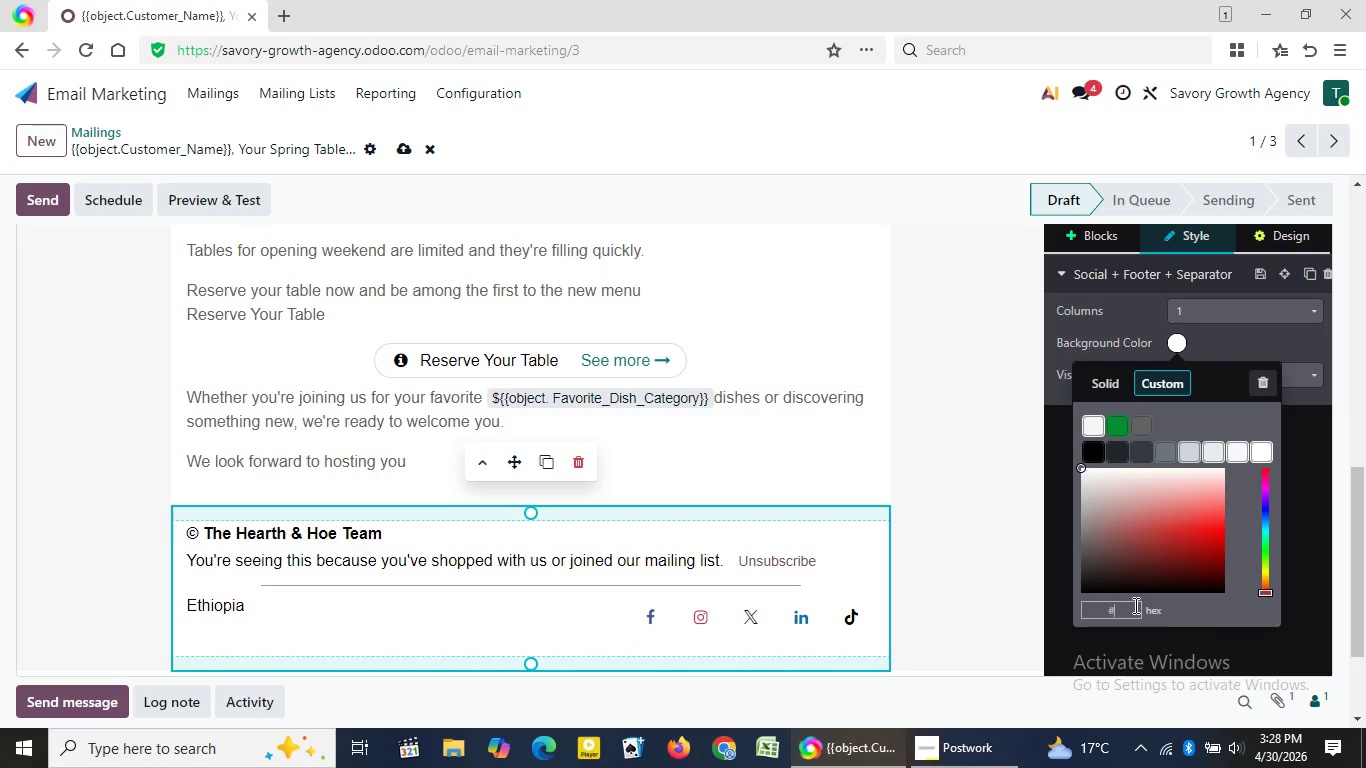 
key(Backspace)
 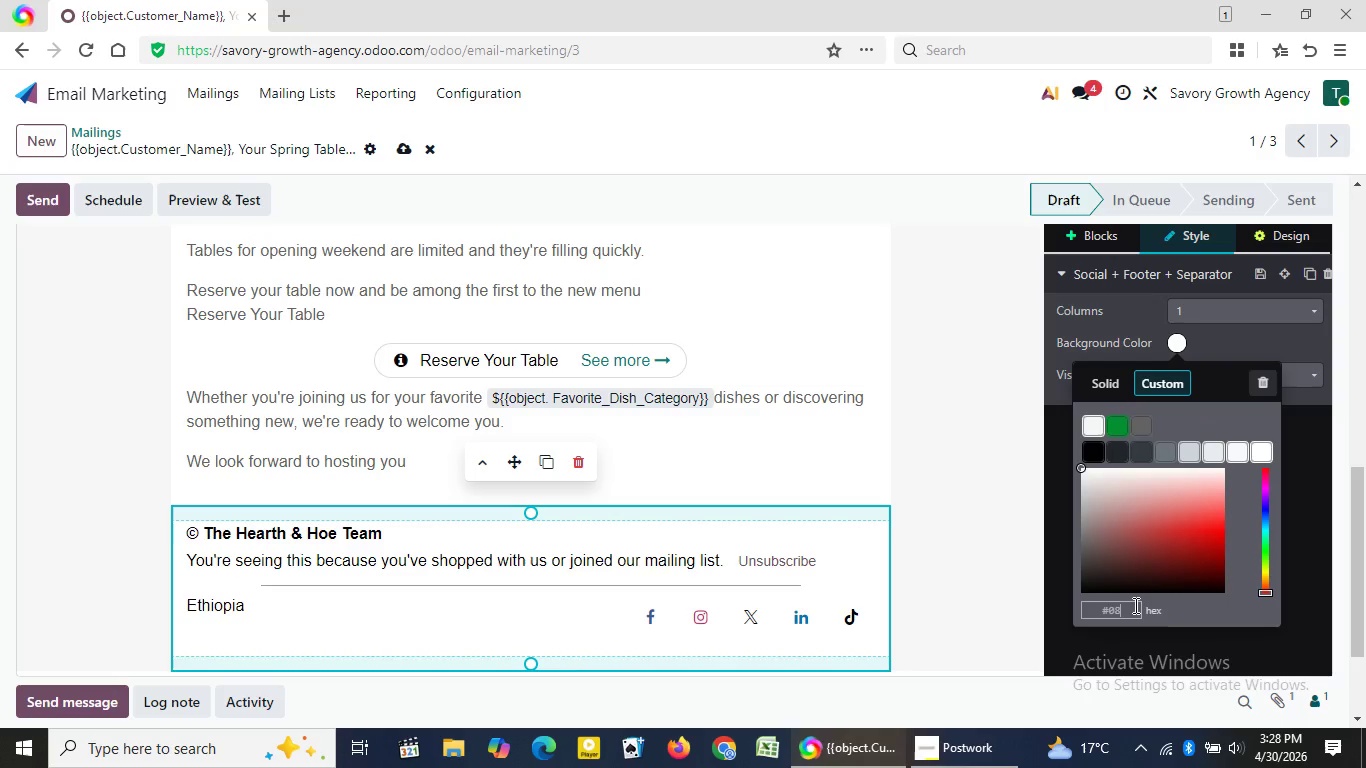 
key(Backspace)
 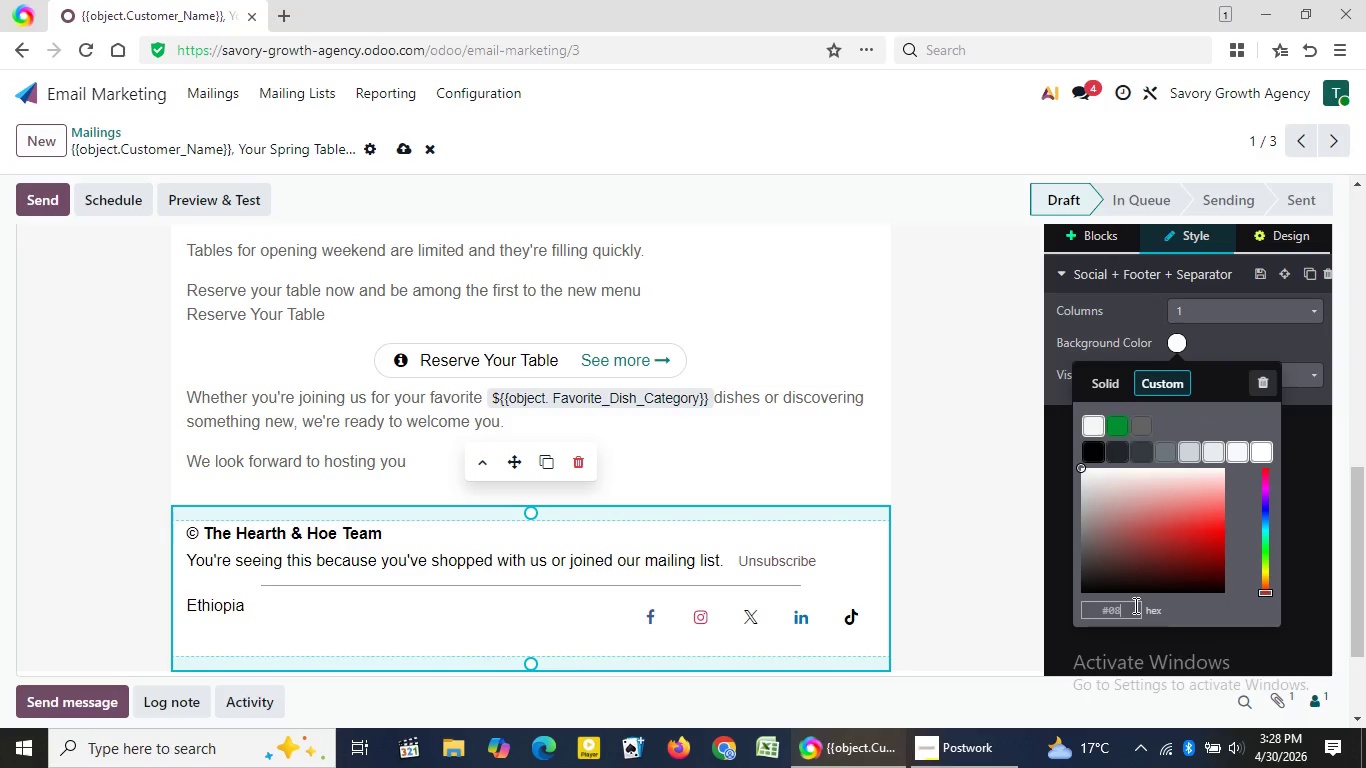 
key(Numpad0)
 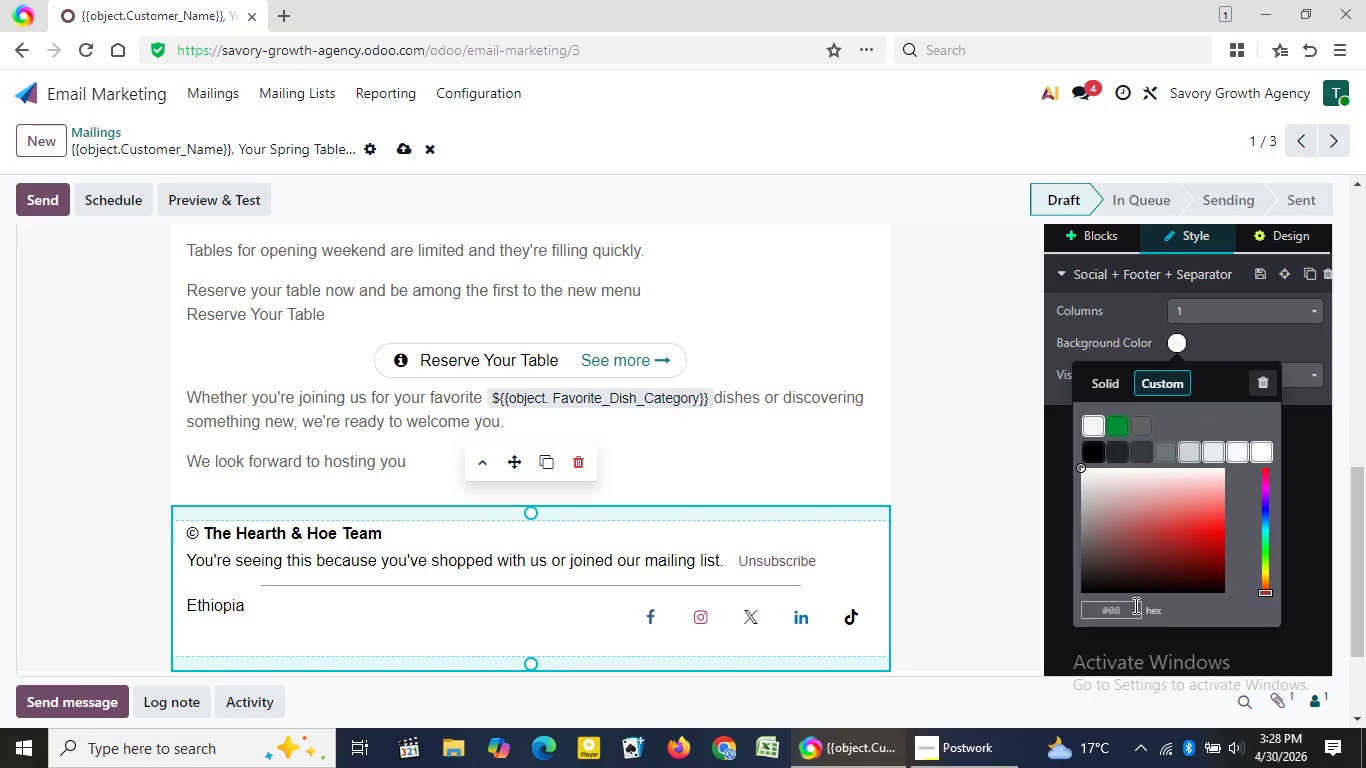 
key(Numpad8)
 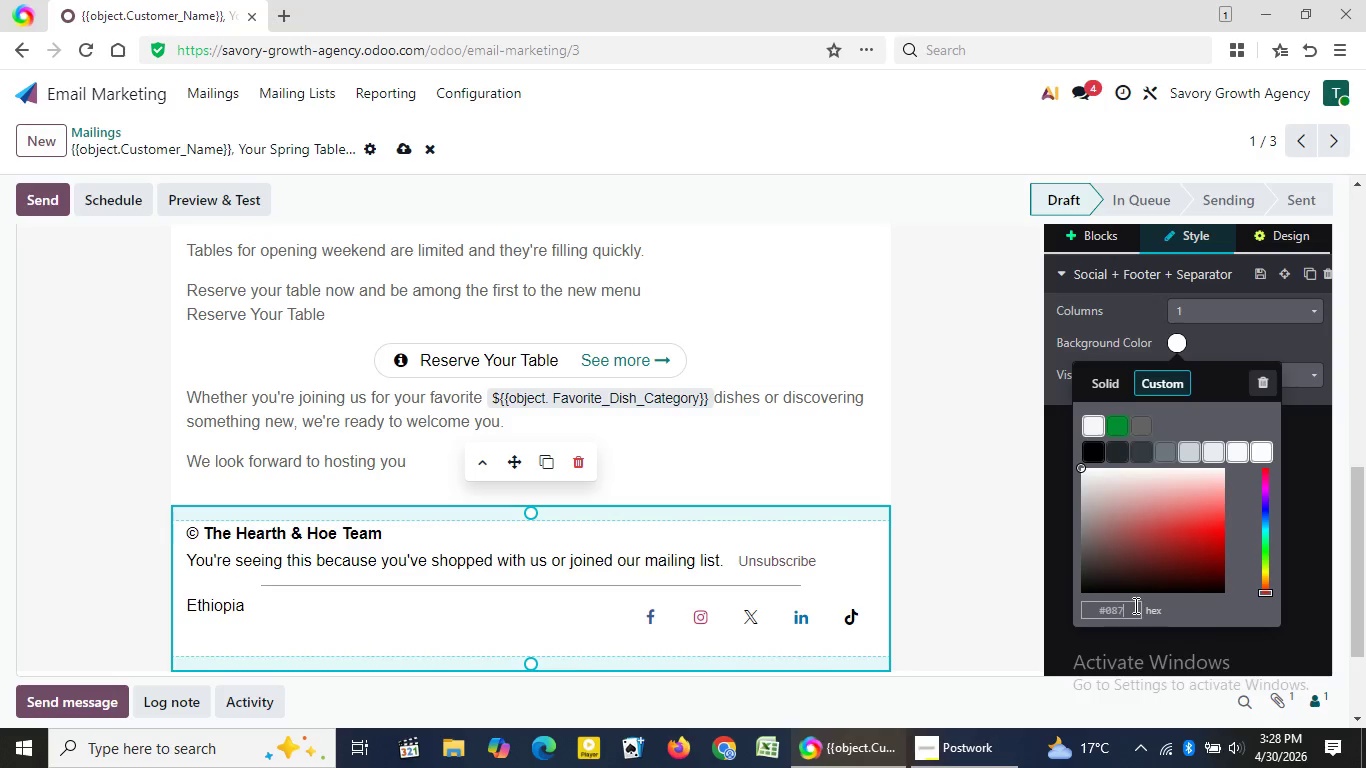 
key(Numpad7)
 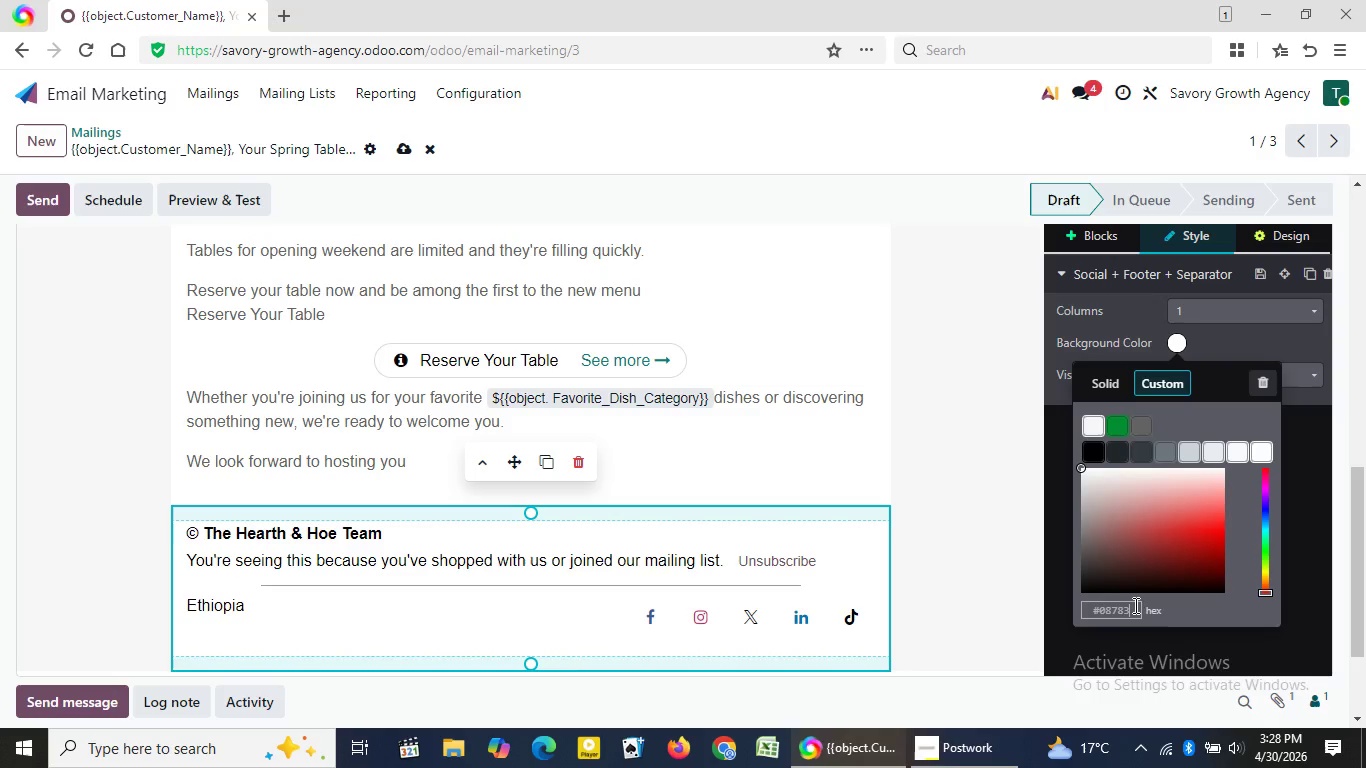 
key(Numpad8)
 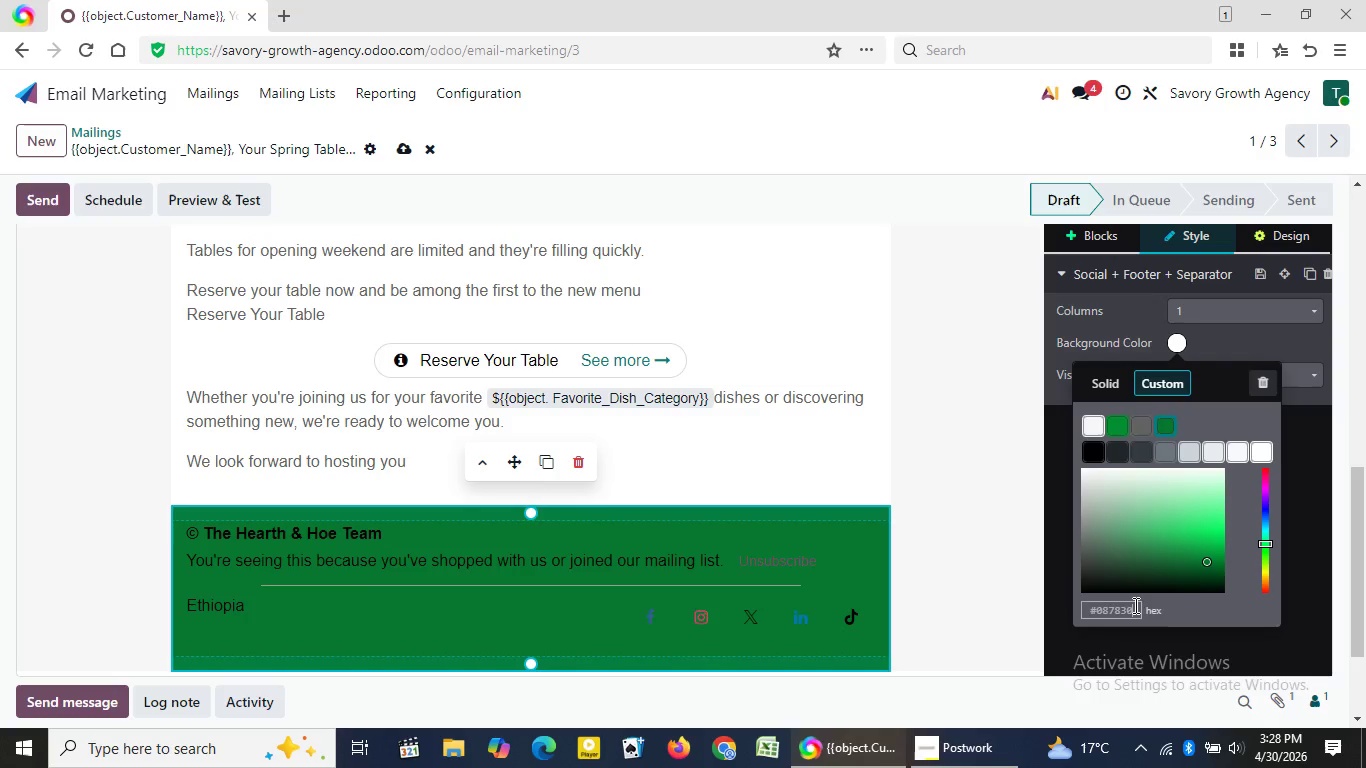 
key(Numpad3)
 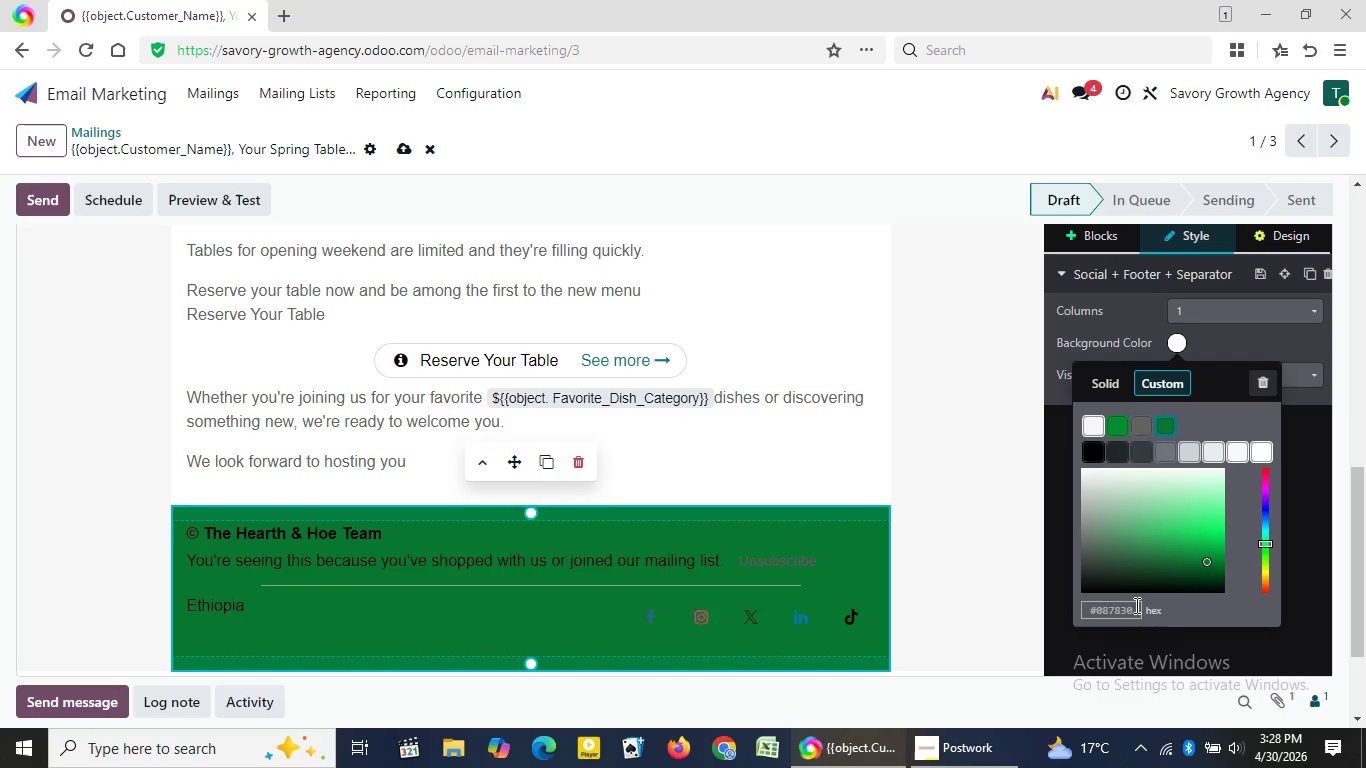 
key(Numpad0)
 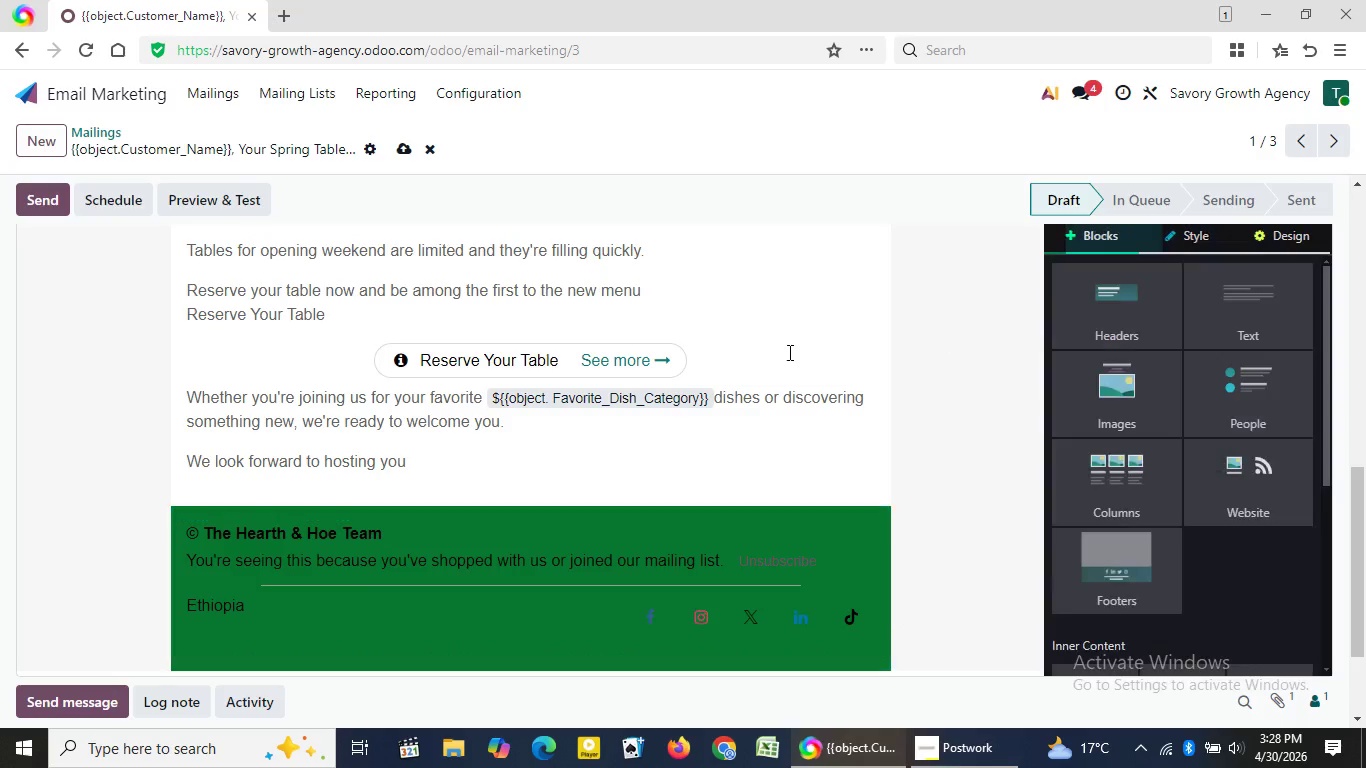 
left_click([935, 333])
 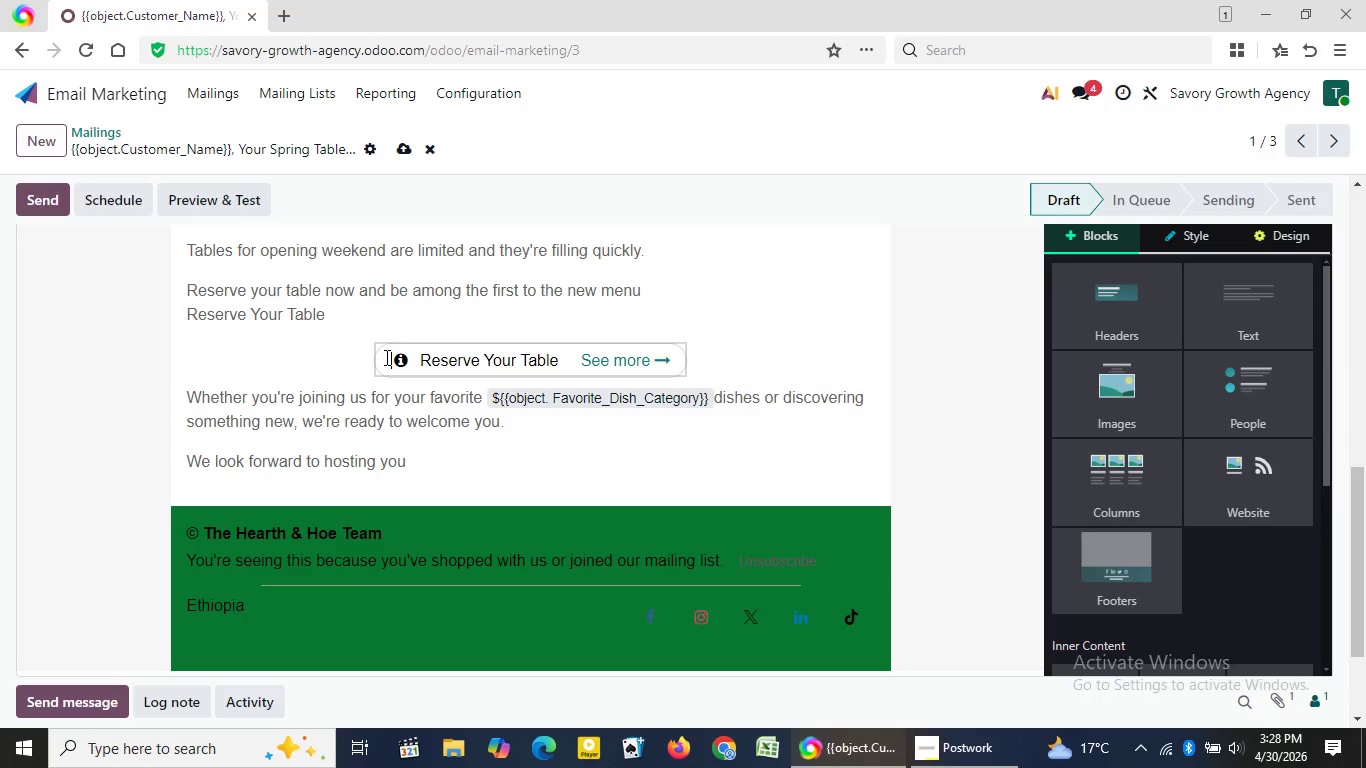 
left_click([385, 357])
 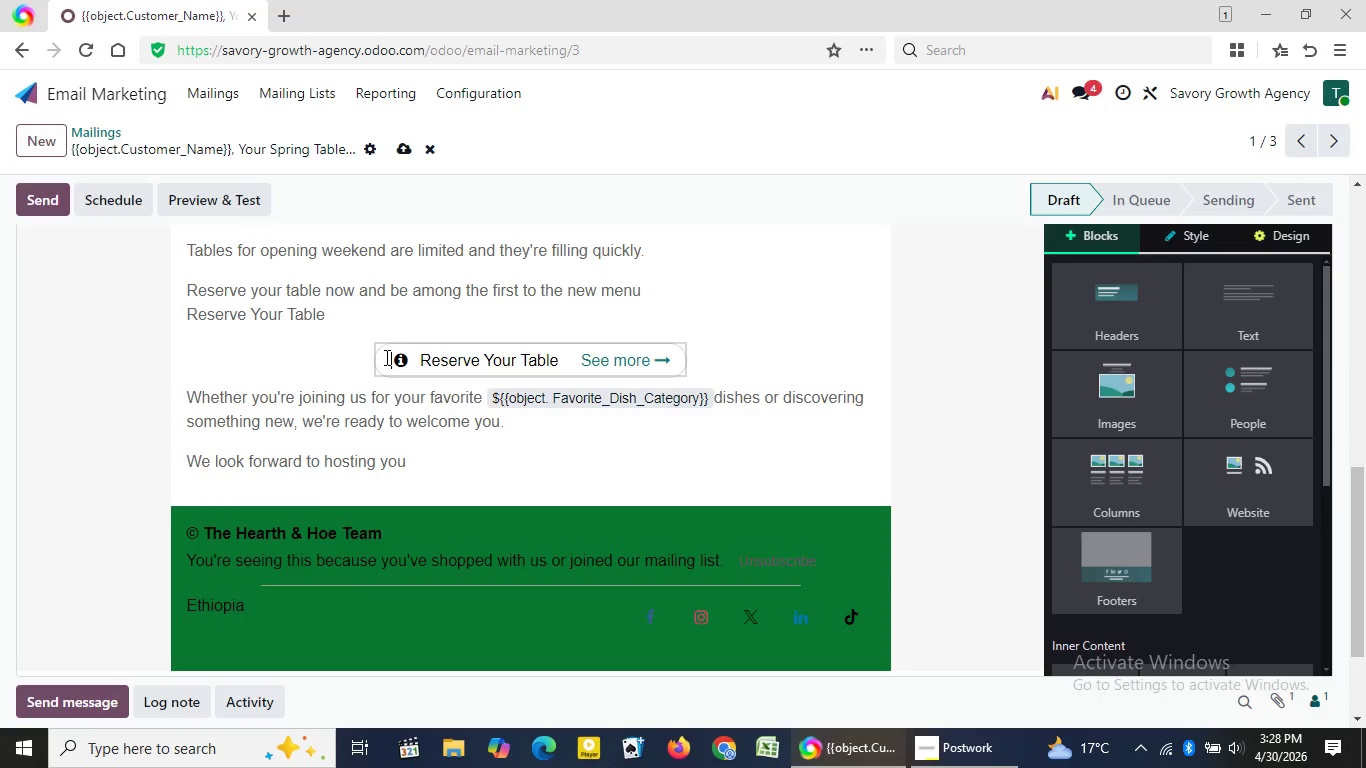 
key(Space)
 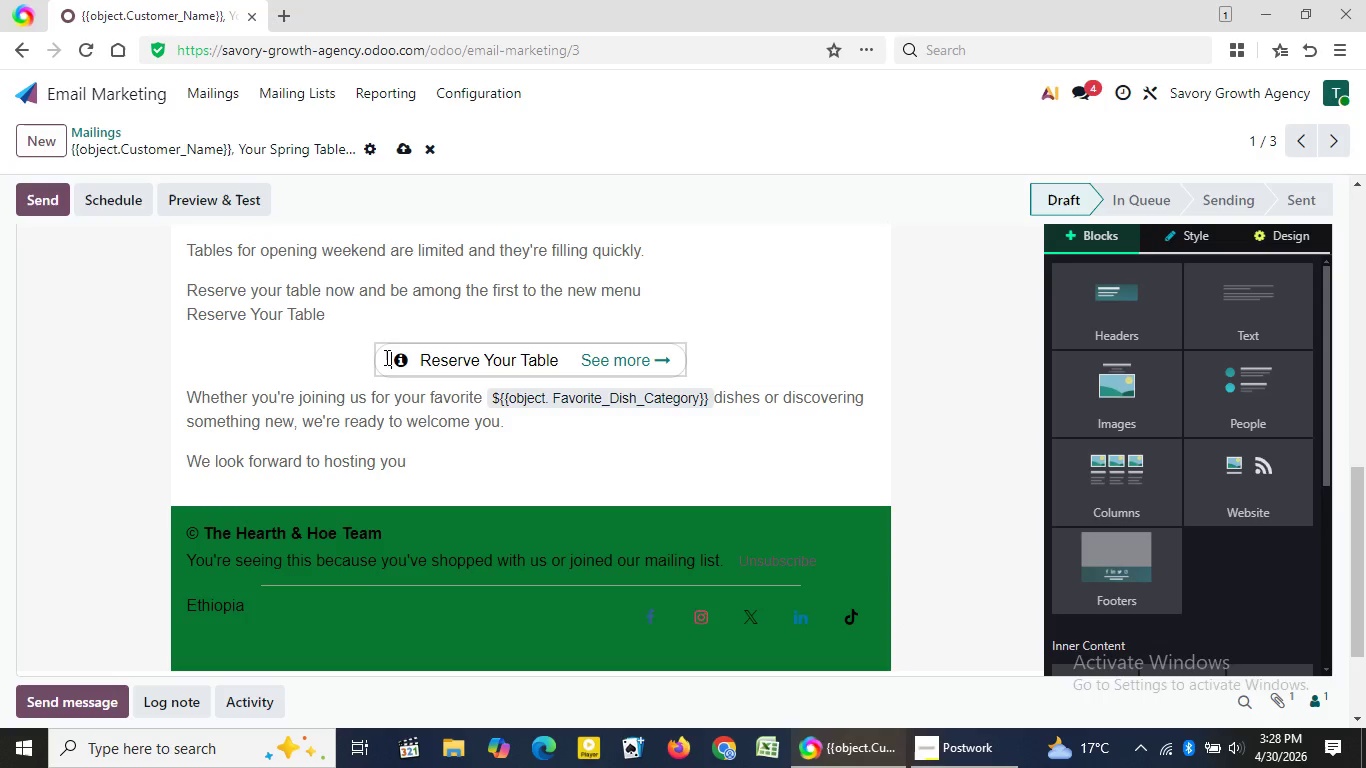 
key(Space)
 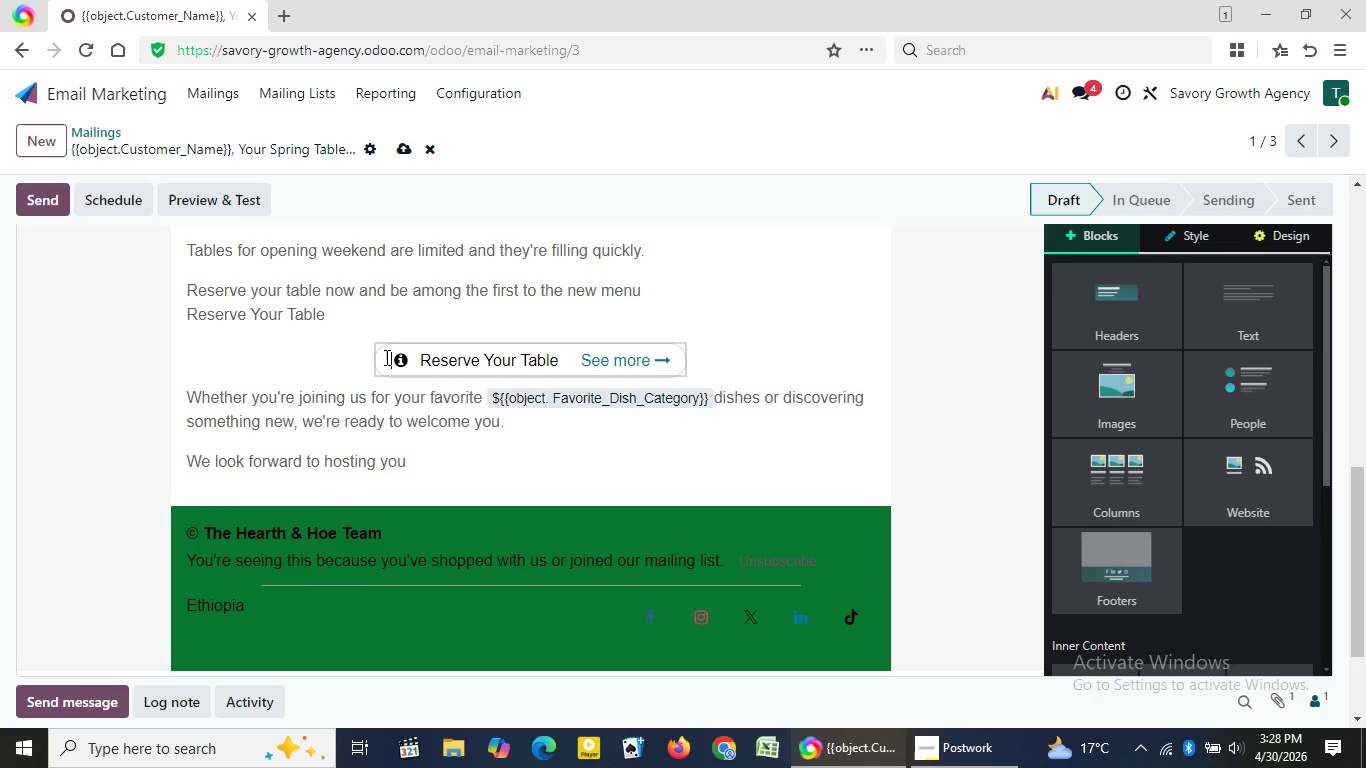 
key(Space)
 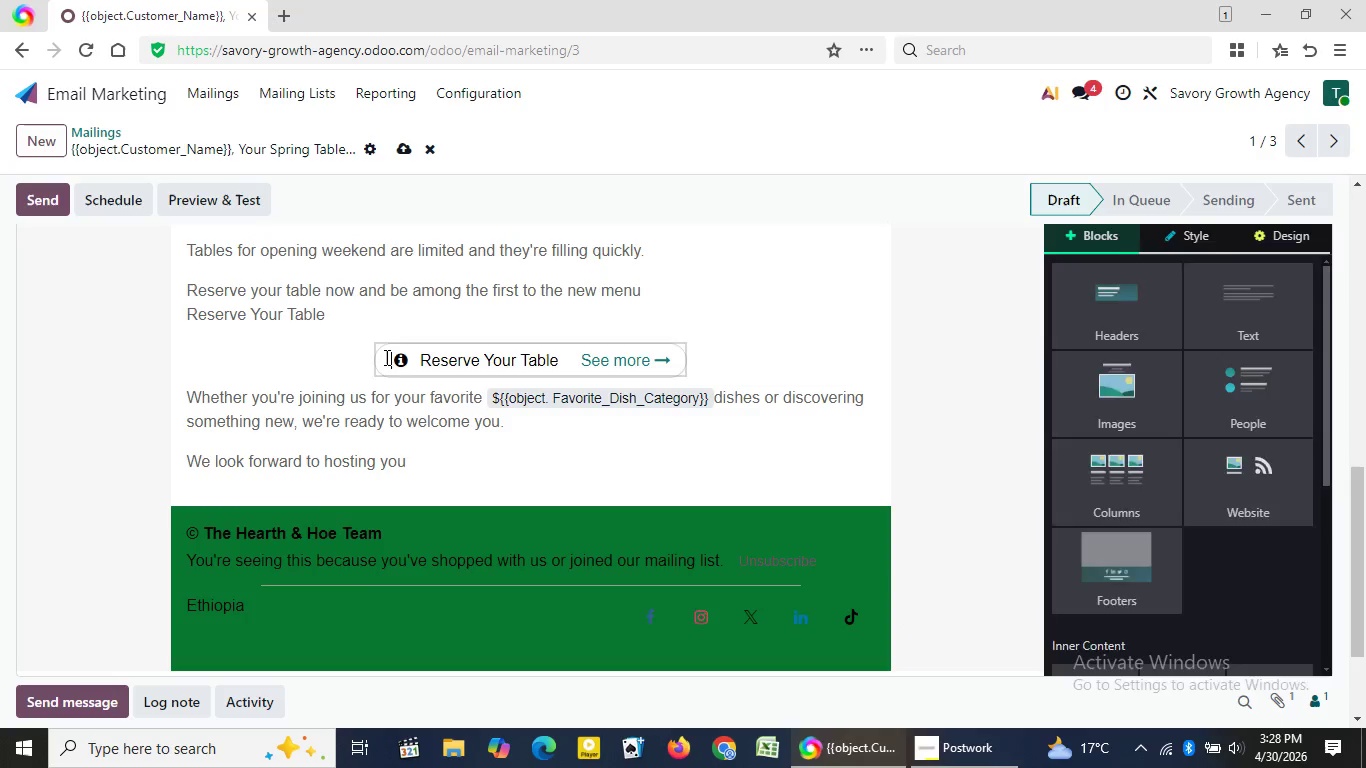 
key(Space)
 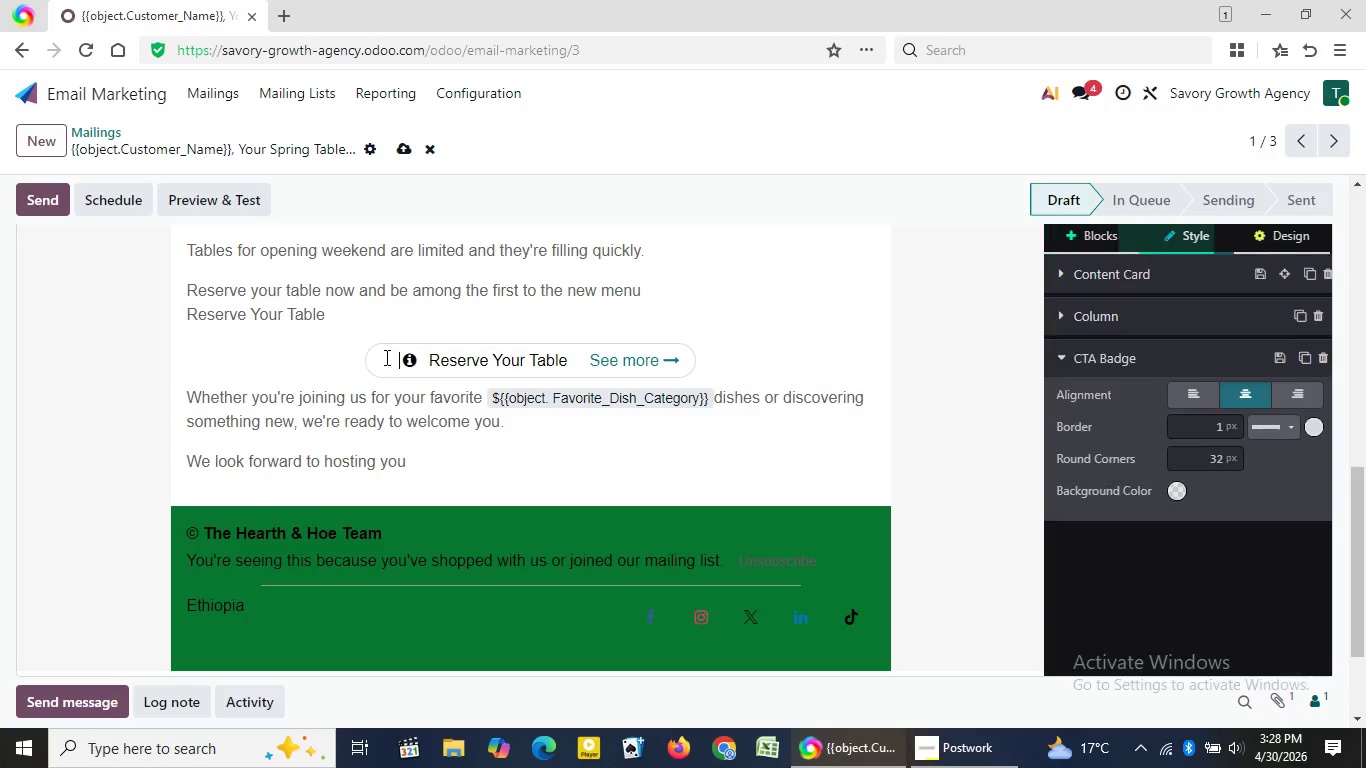 
key(Space)
 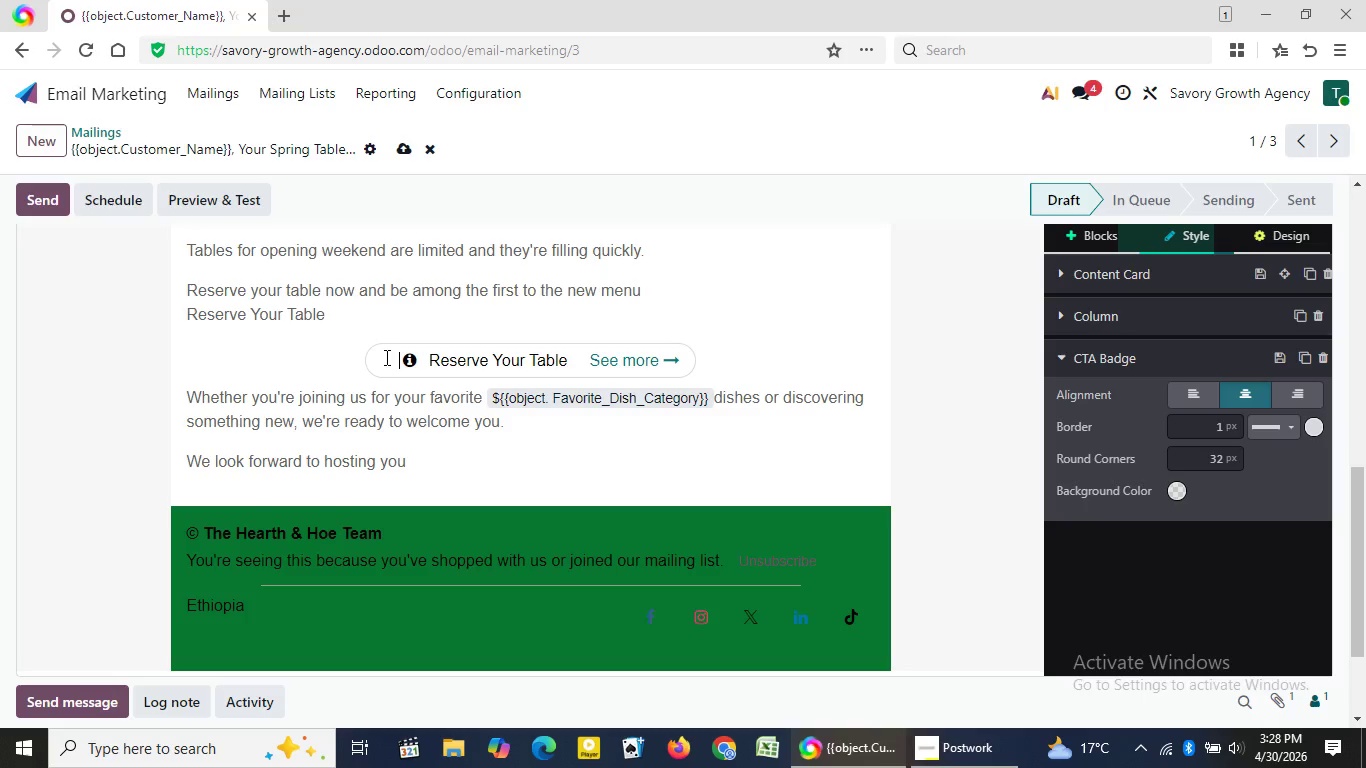 
key(Space)
 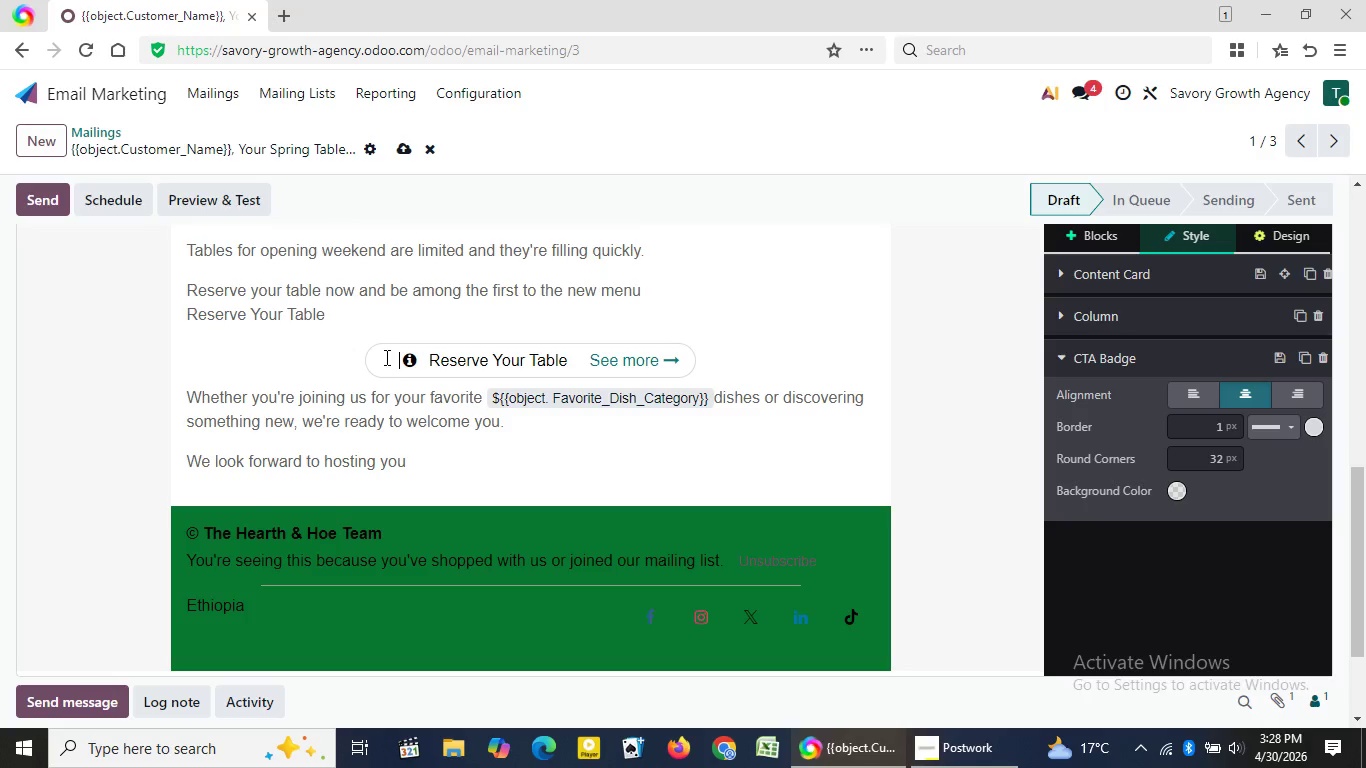 
key(Space)
 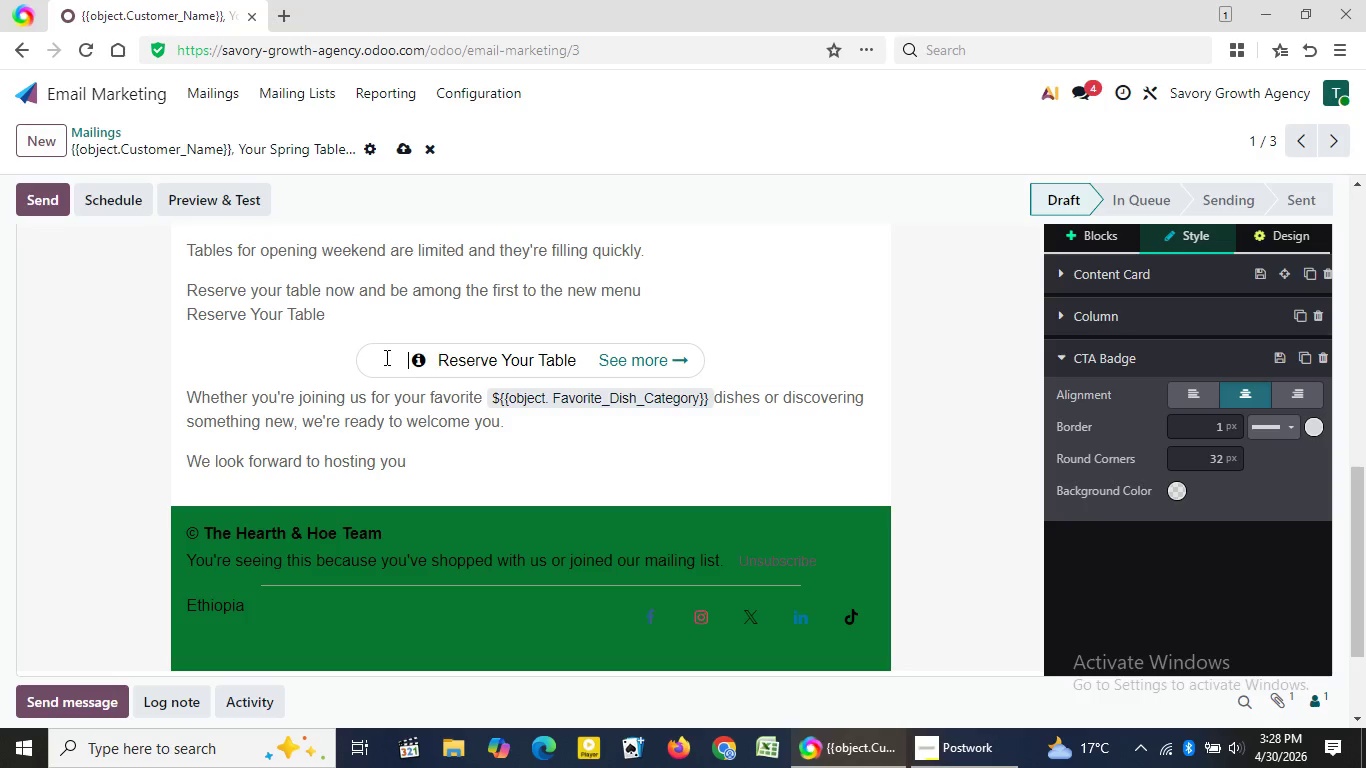 
key(Space)
 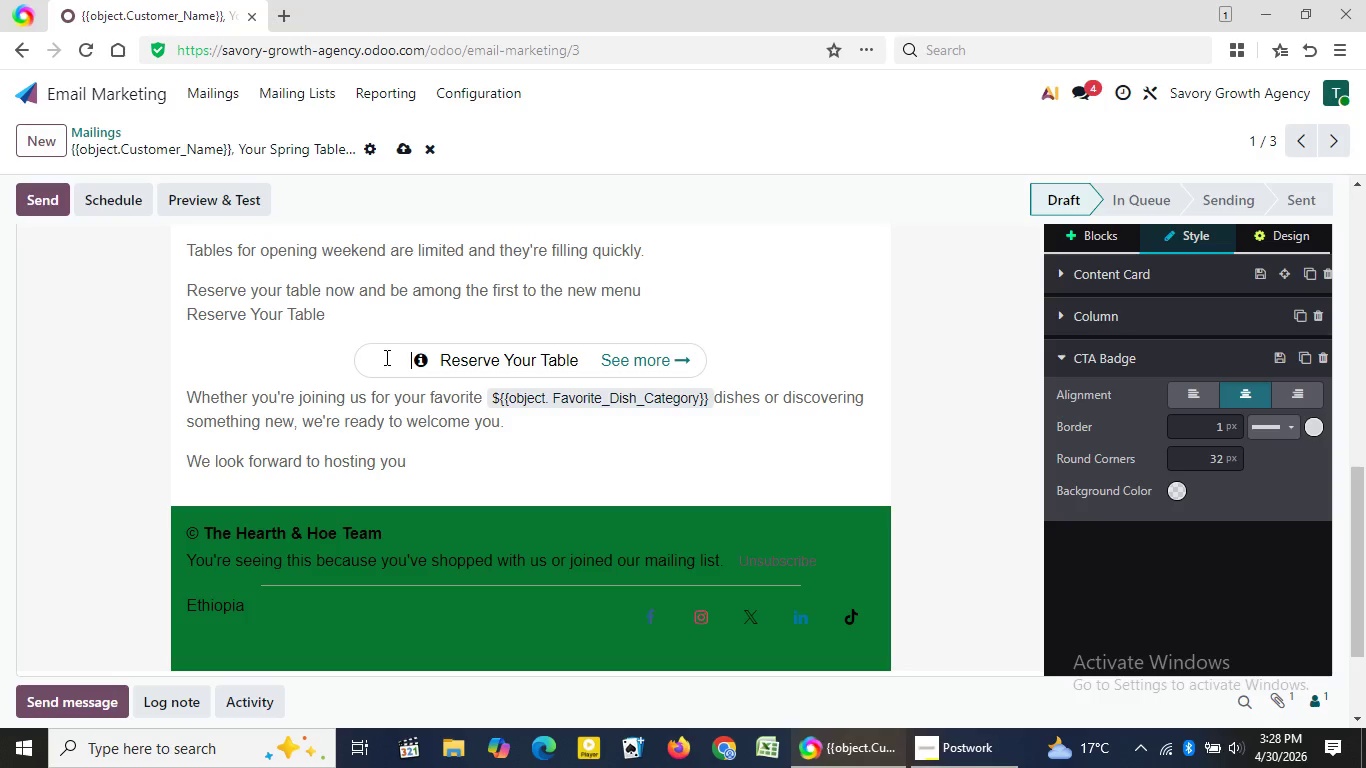 
key(Space)
 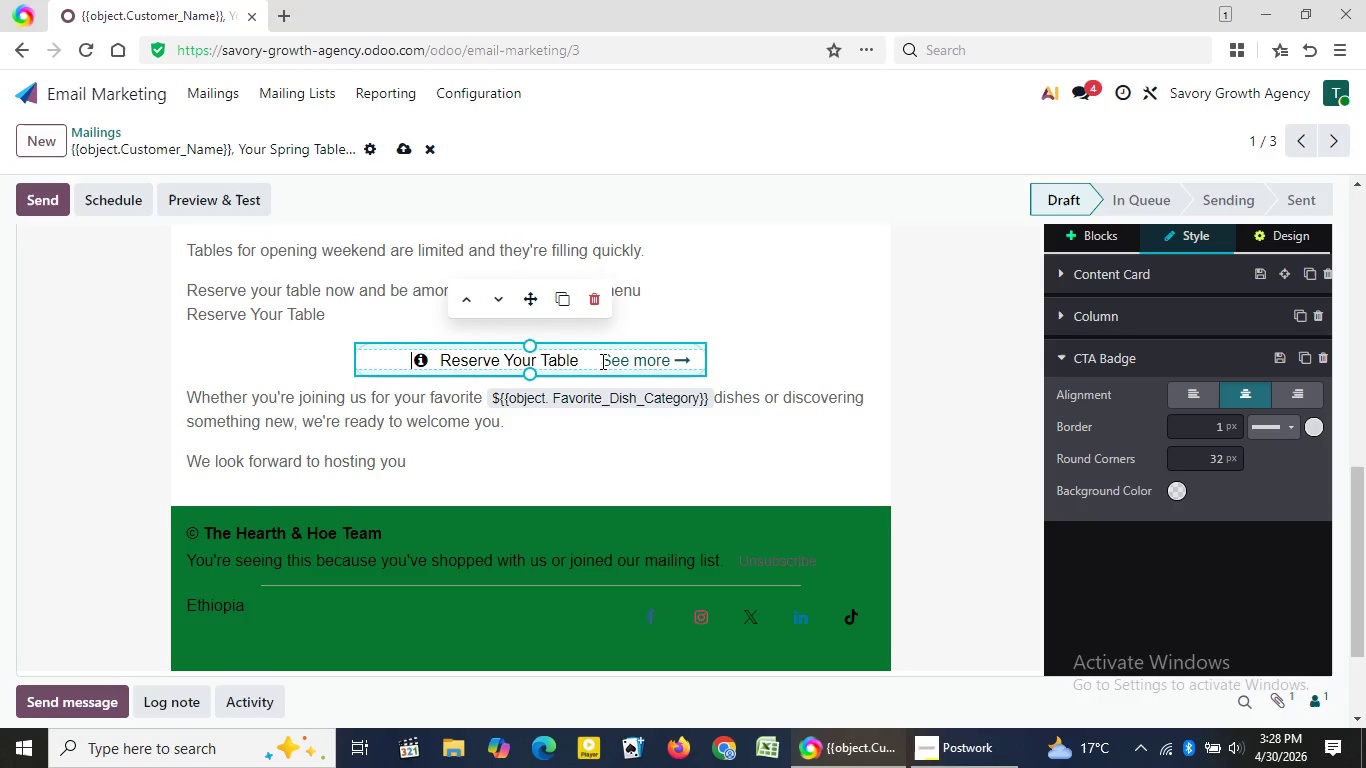 
wait(5.5)
 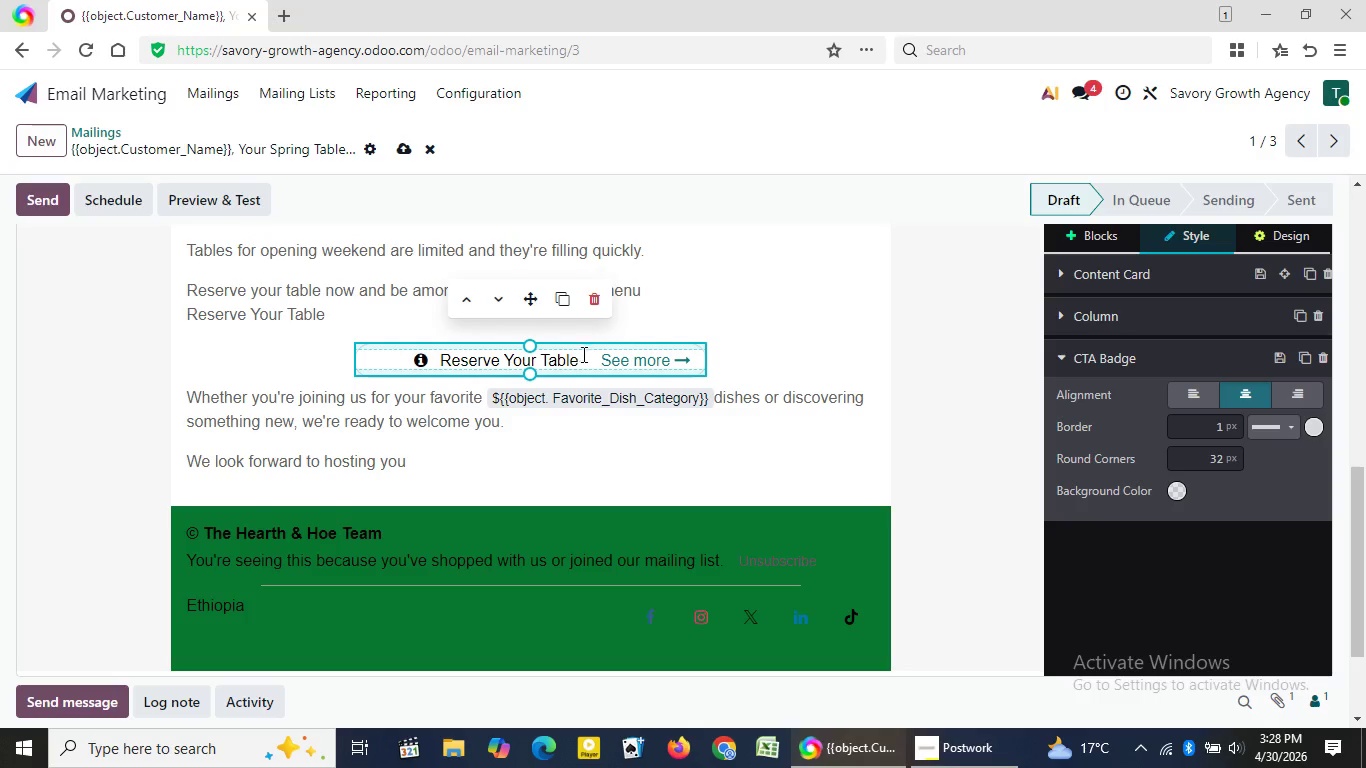 
left_click_drag(start_coordinate=[601, 361], to_coordinate=[689, 358])
 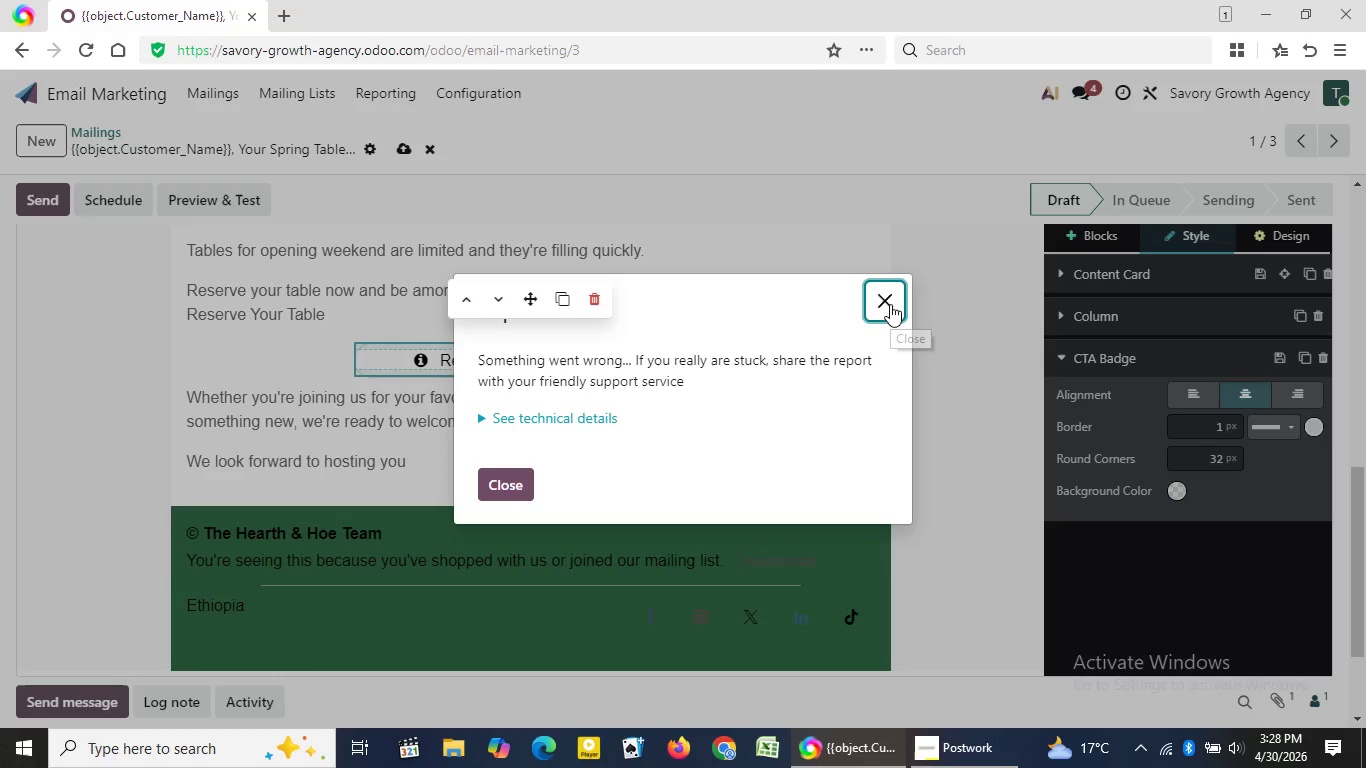 
left_click([890, 304])
 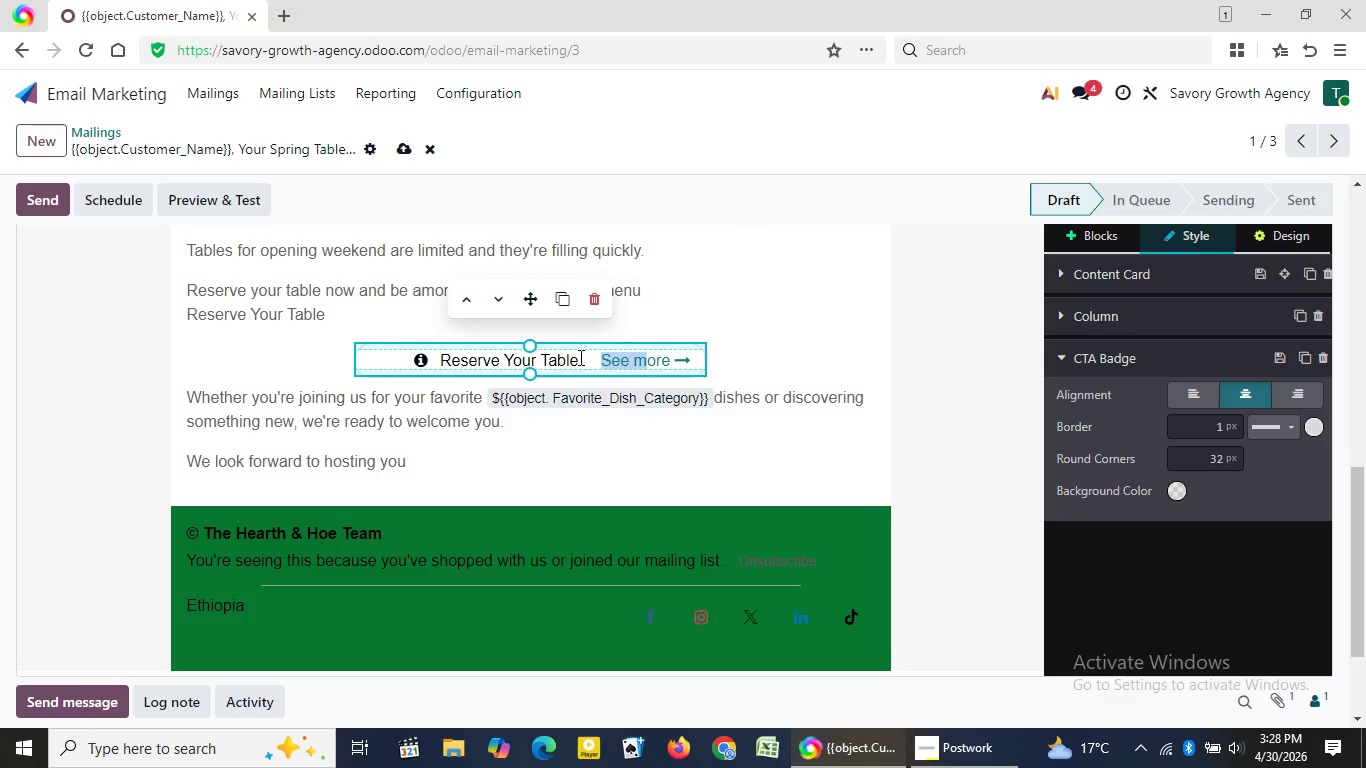 
left_click_drag(start_coordinate=[579, 357], to_coordinate=[594, 357])
 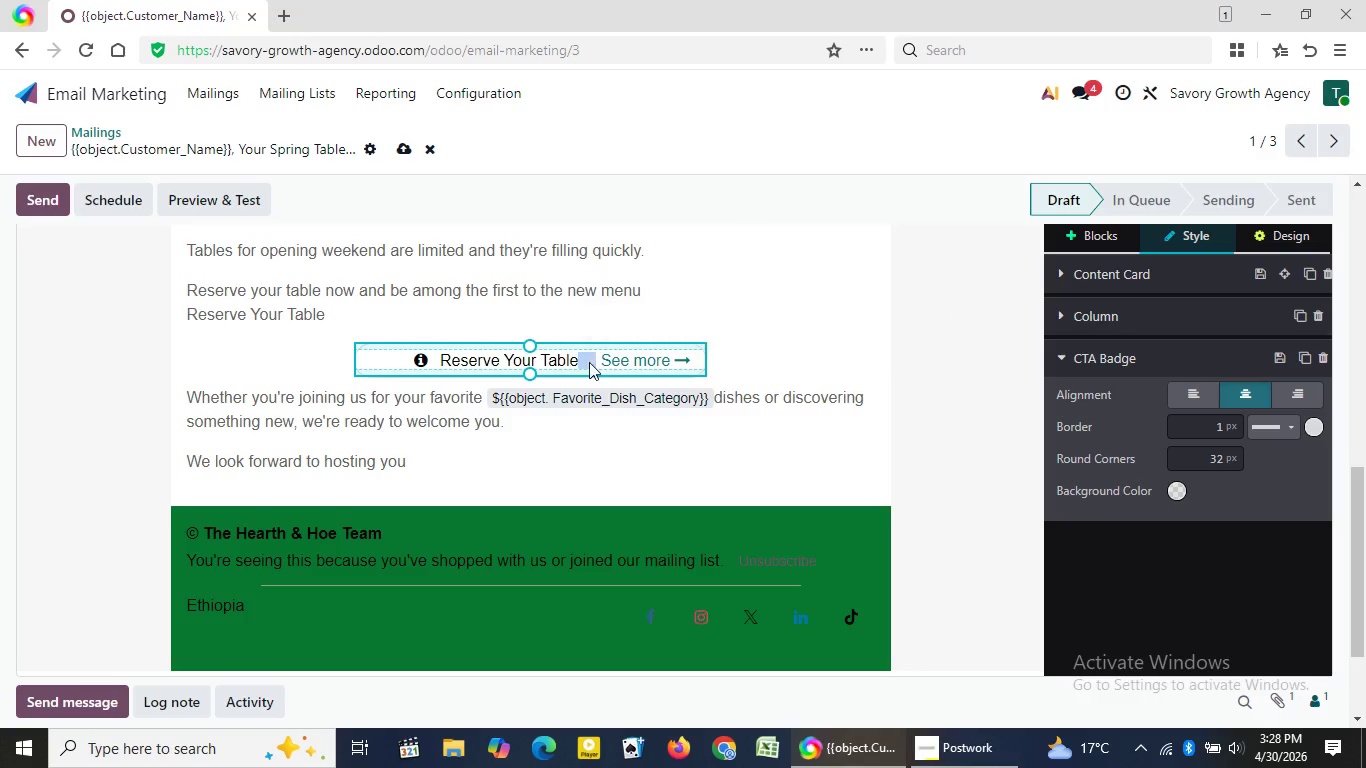 
left_click([589, 362])
 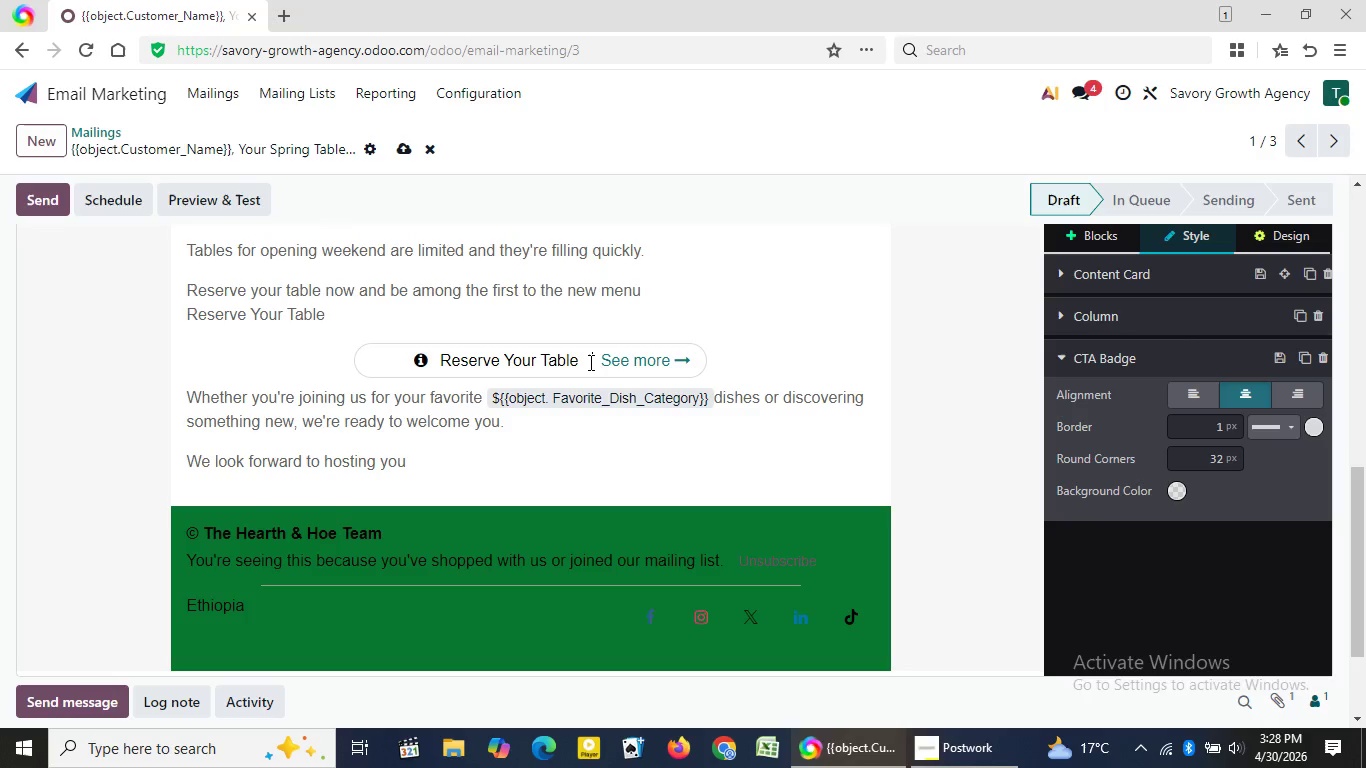 
key(ArrowRight)
 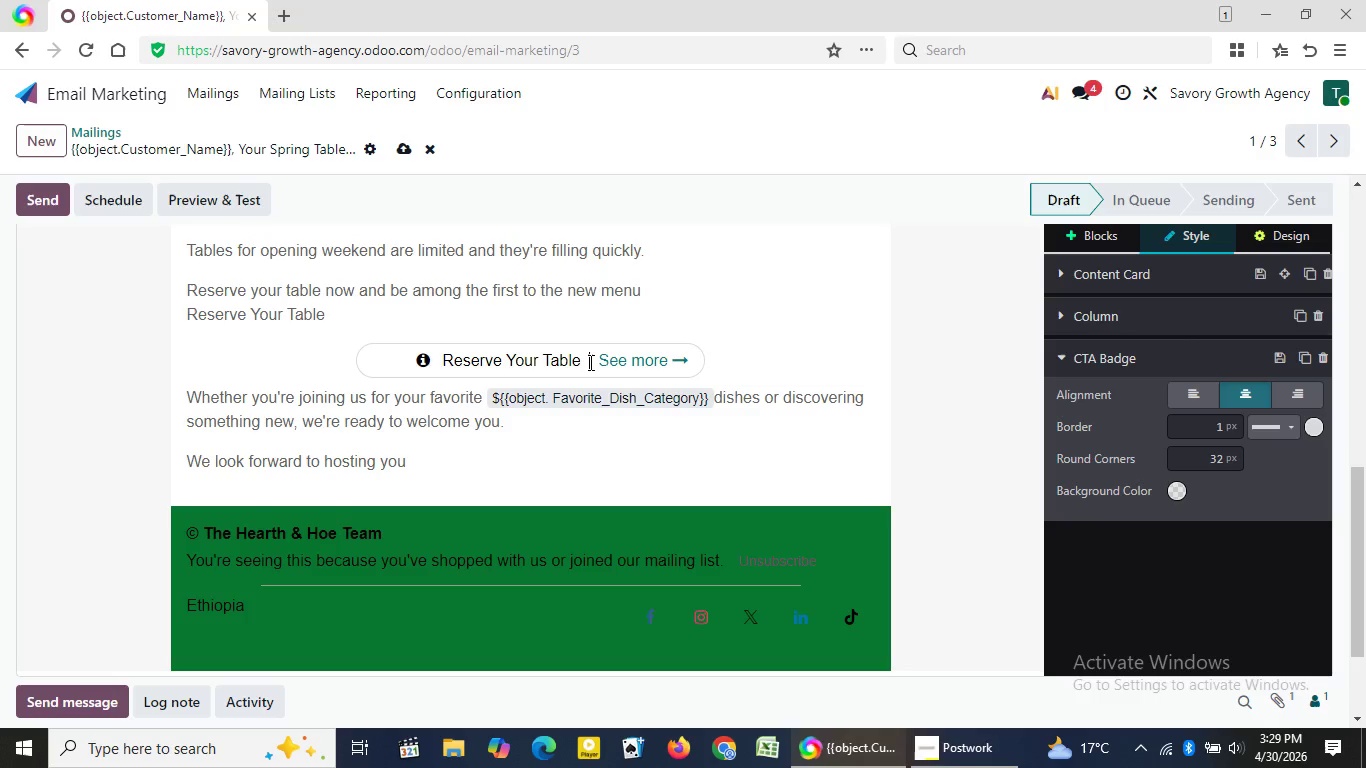 
key(Backspace)
 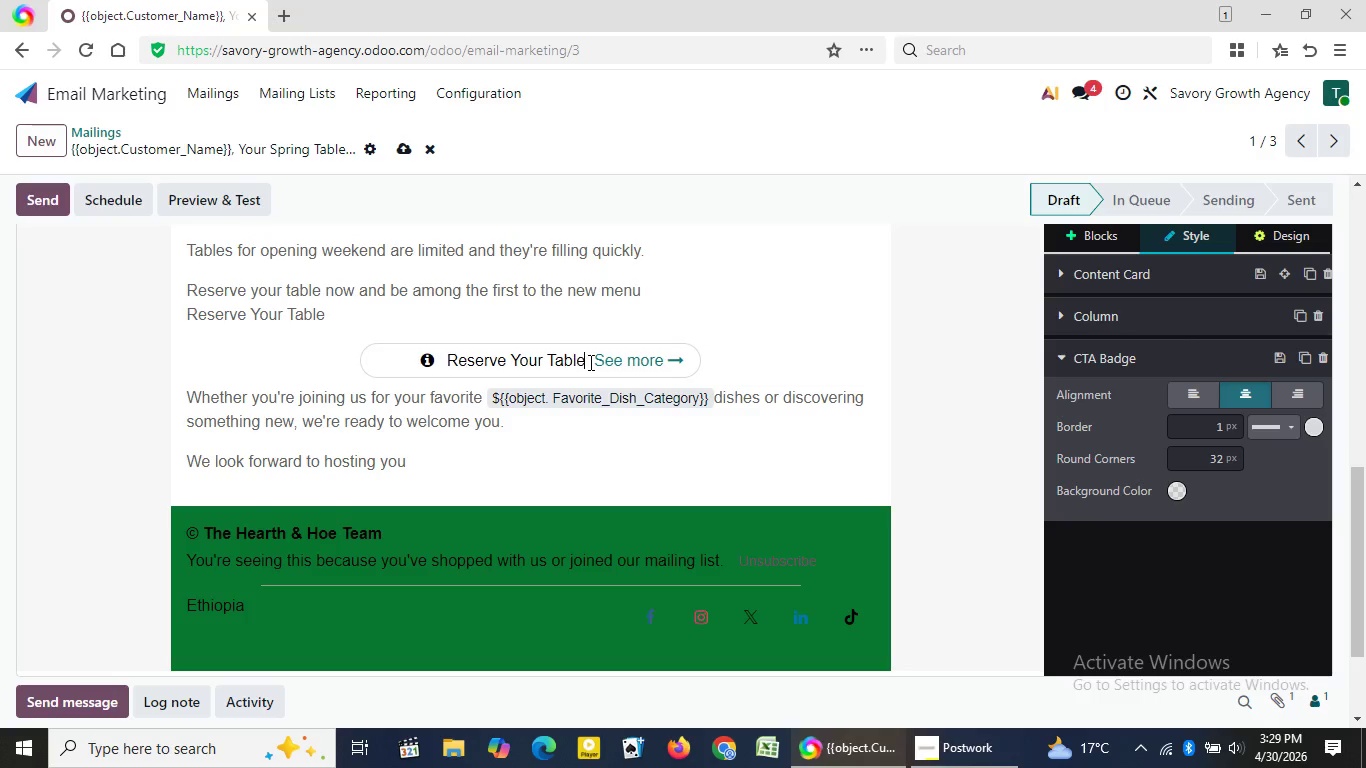 
key(Backspace)
 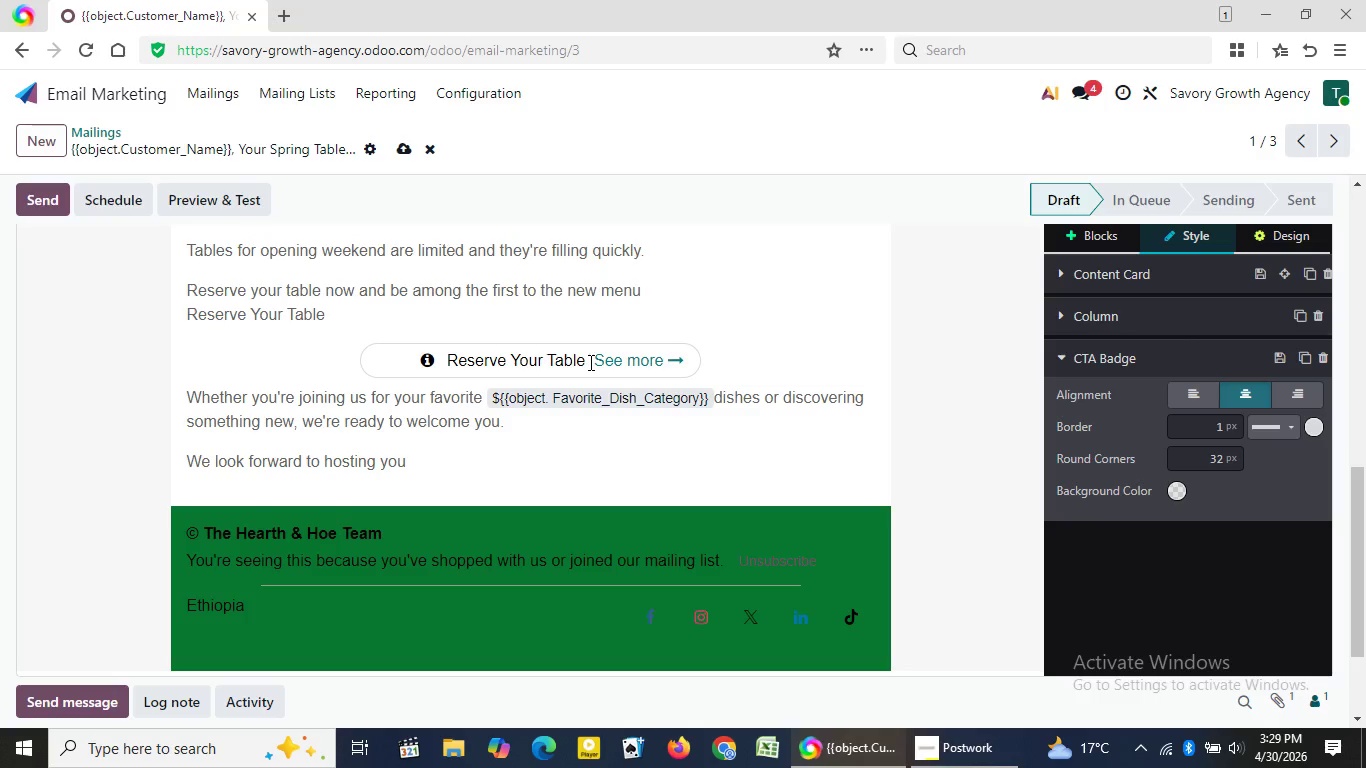 
key(Backspace)
 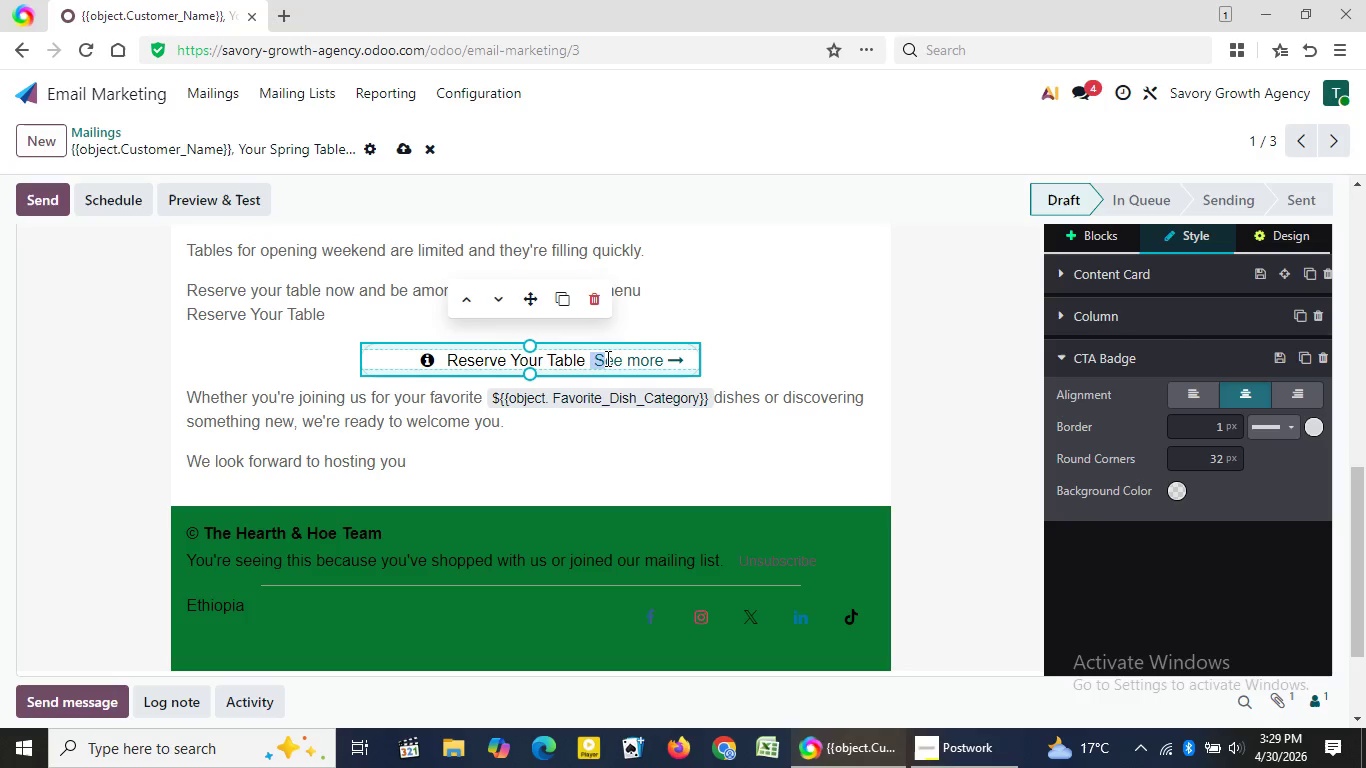 
left_click_drag(start_coordinate=[588, 360], to_coordinate=[692, 365])
 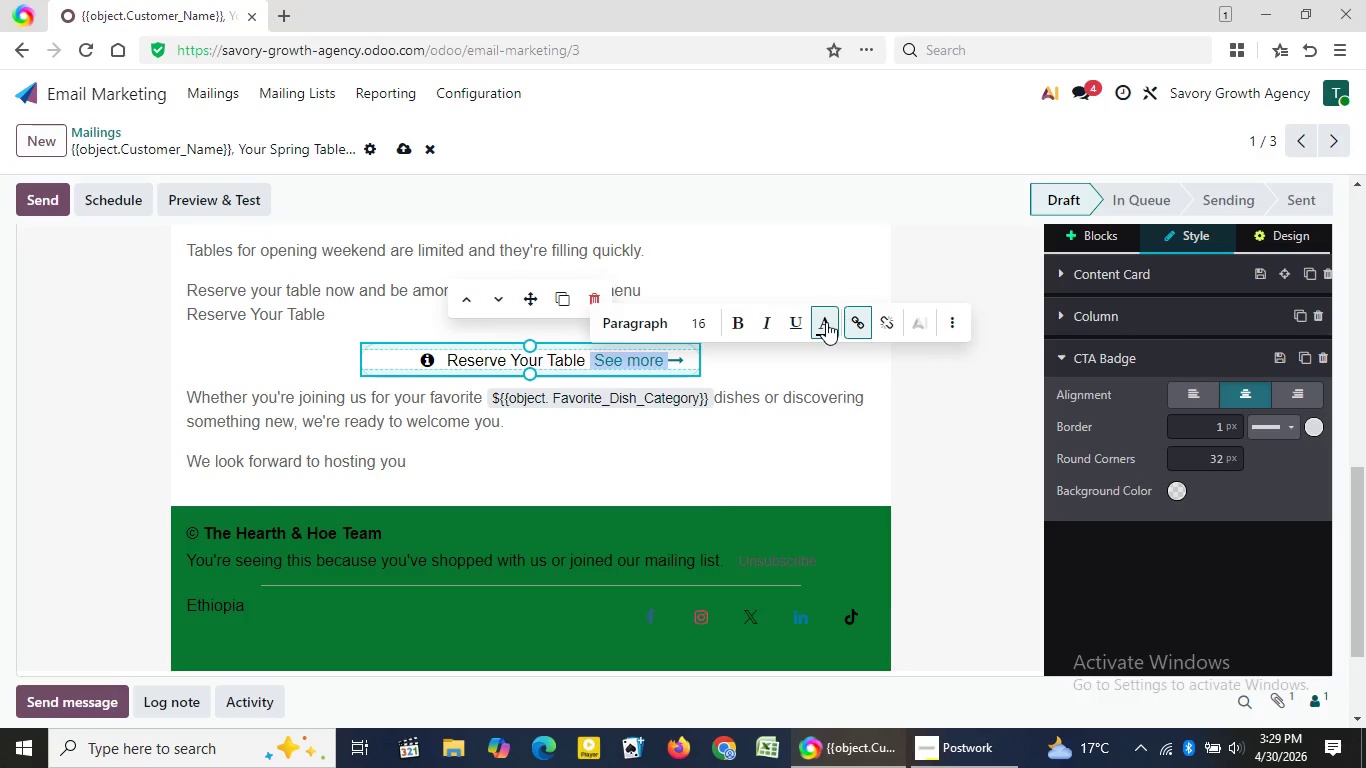 
left_click([826, 322])
 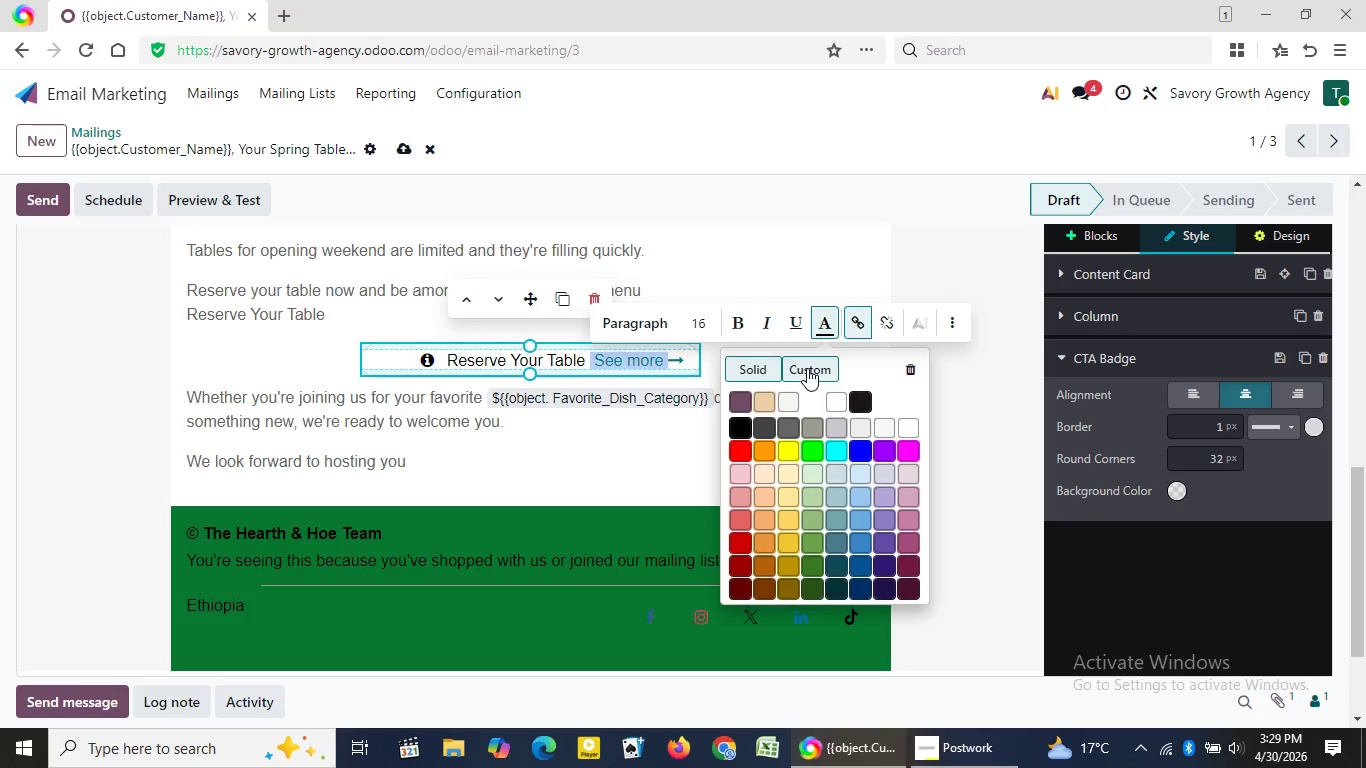 
left_click([807, 368])
 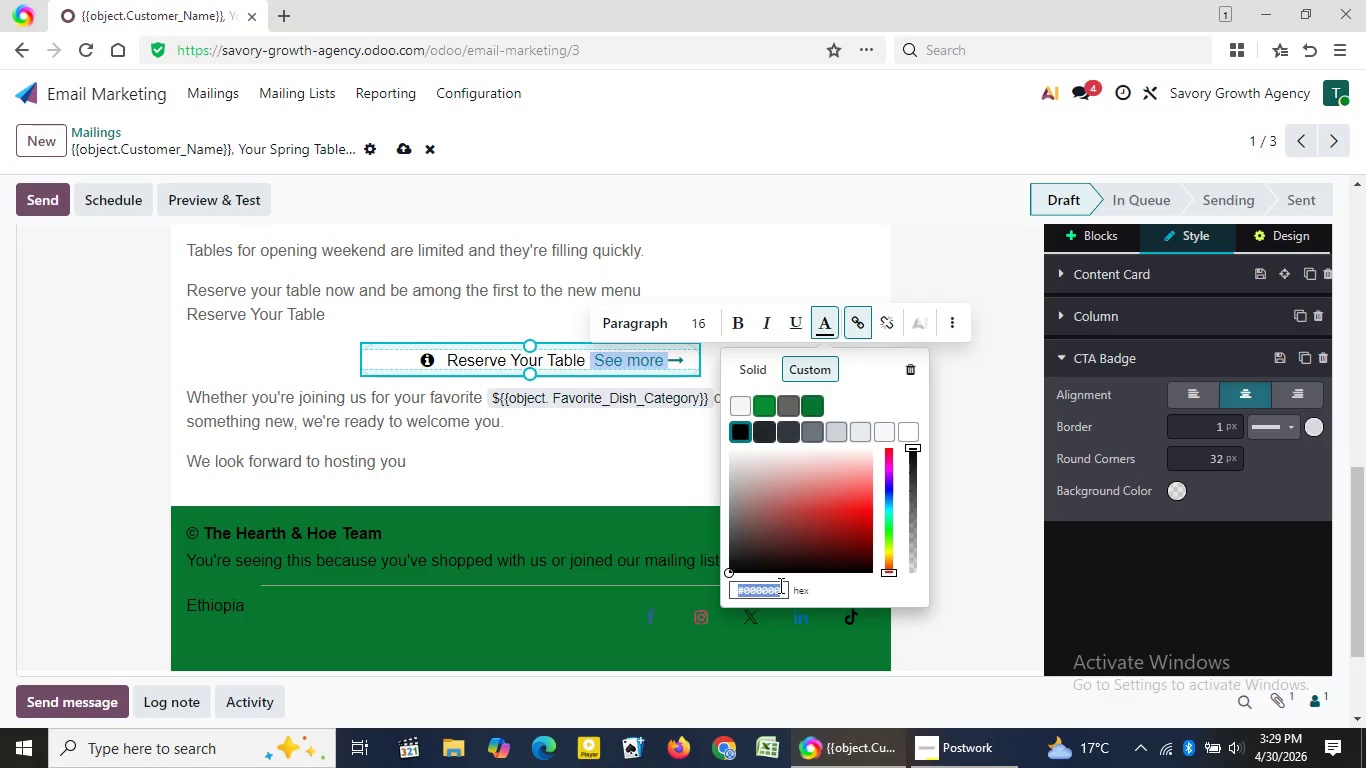 
double_click([779, 585])
 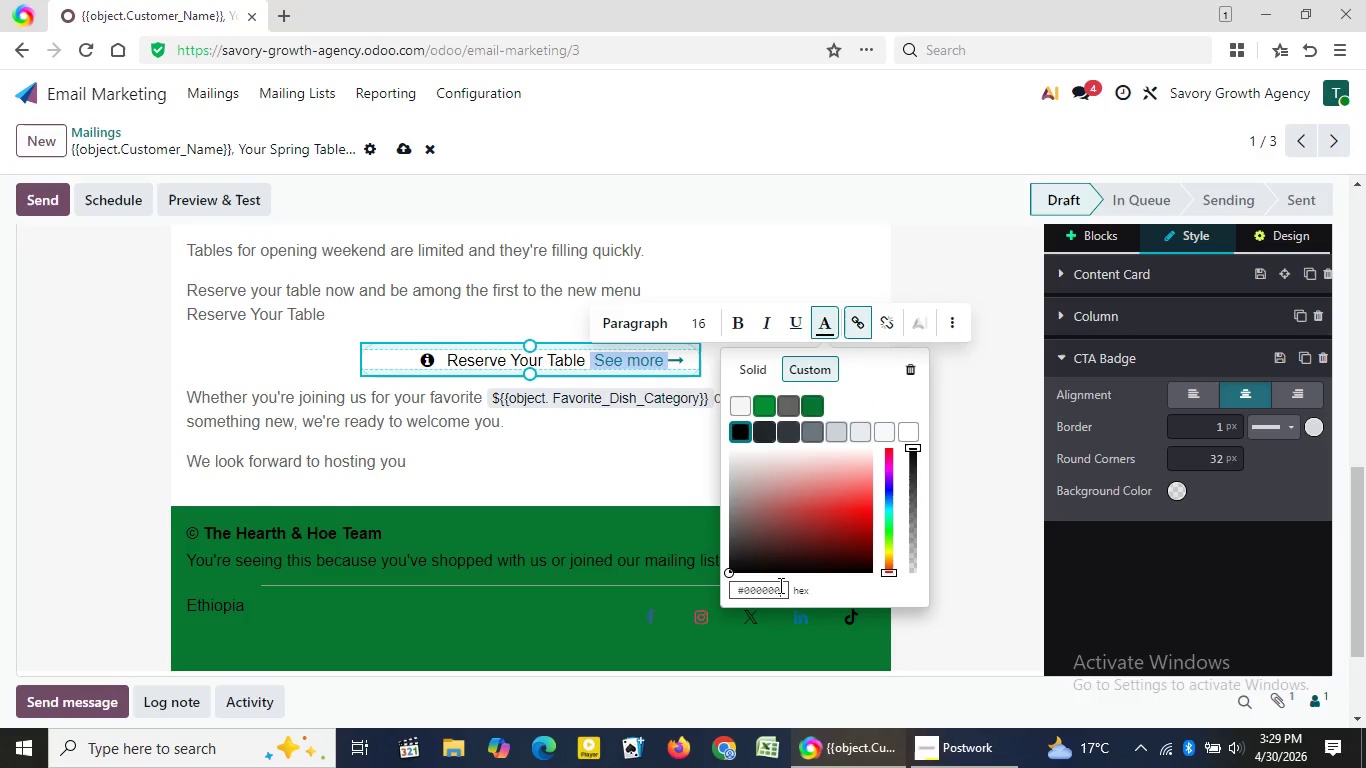 
left_click([779, 585])
 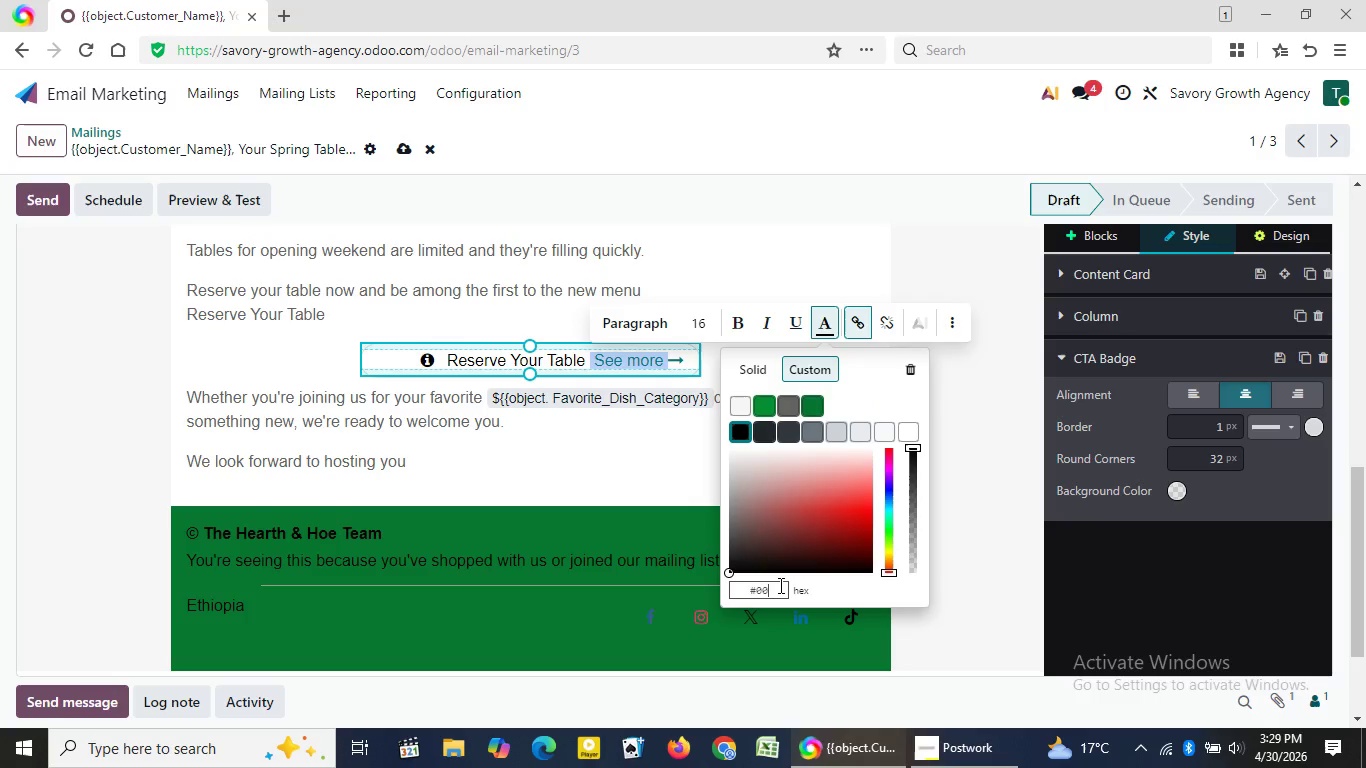 
key(Backspace)
 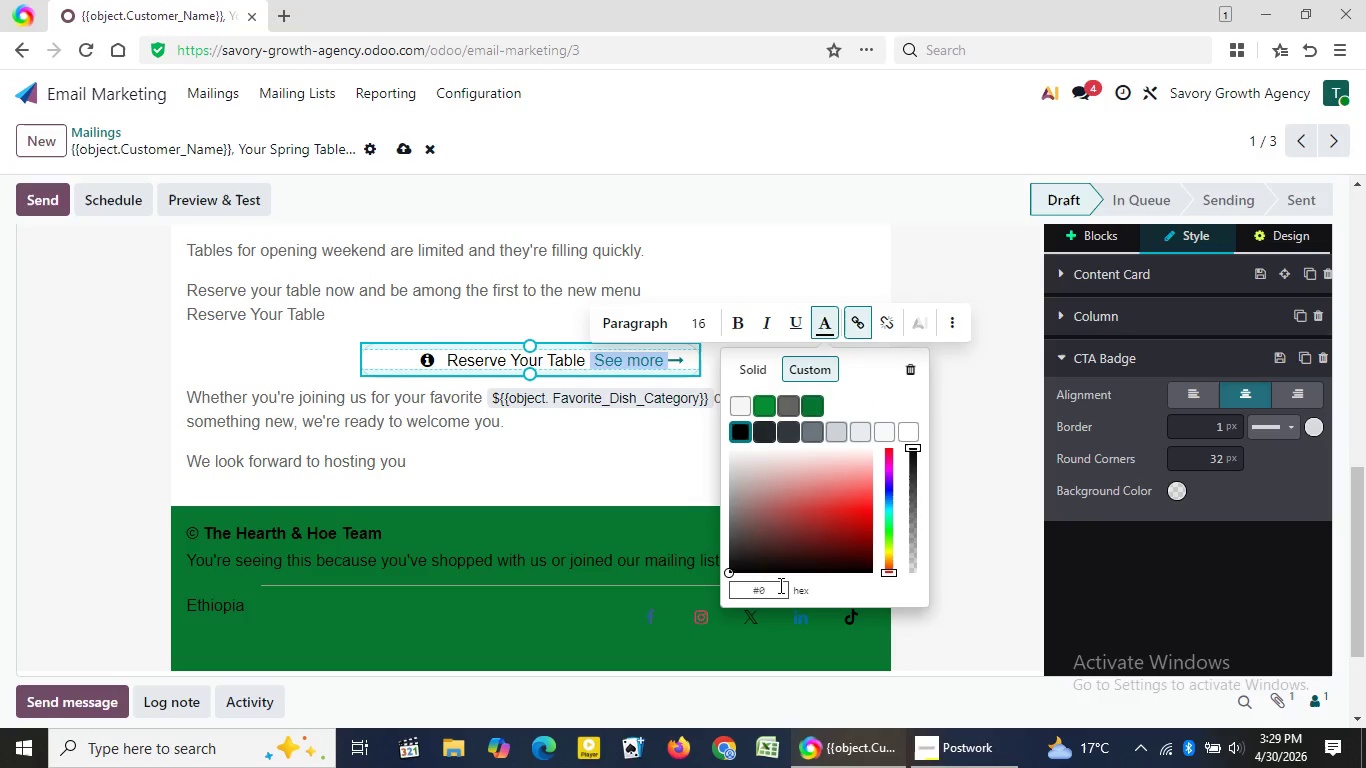 
key(Backspace)
 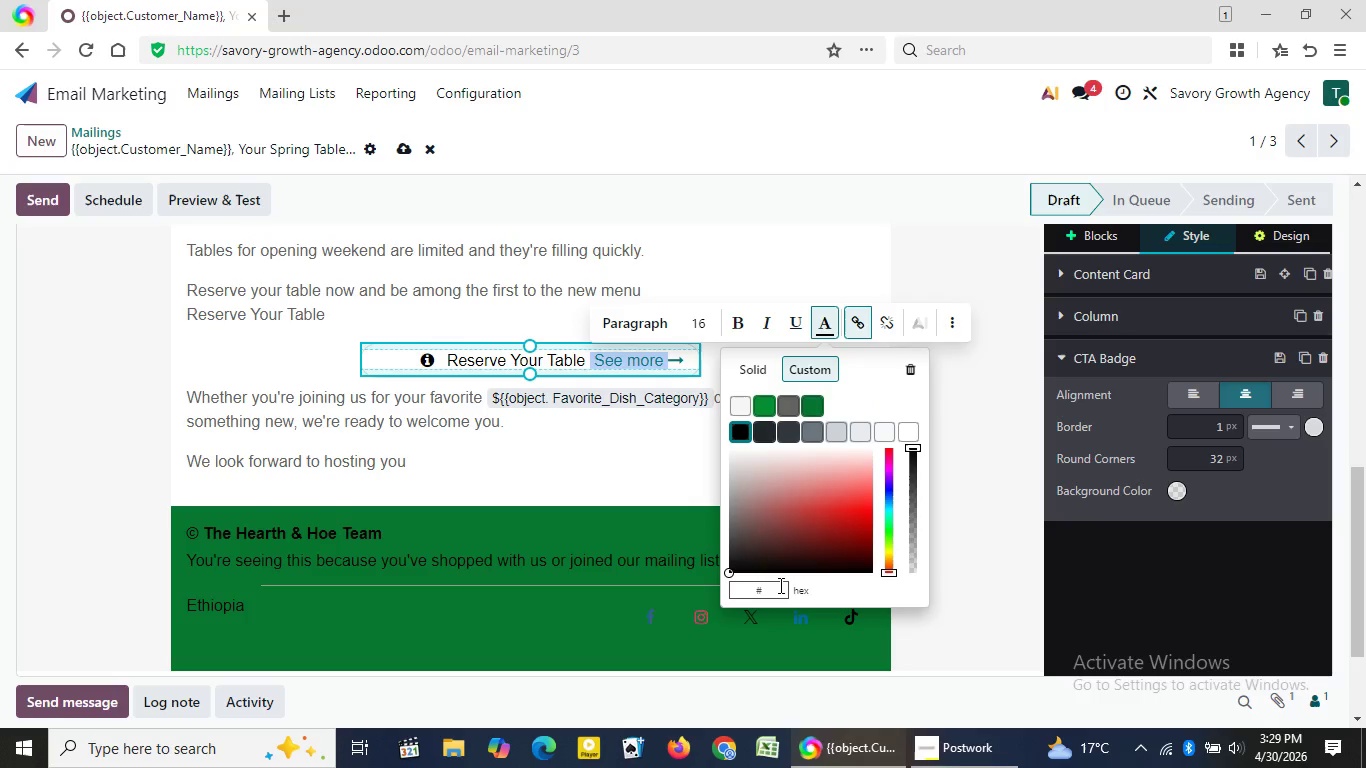 
key(Backspace)
 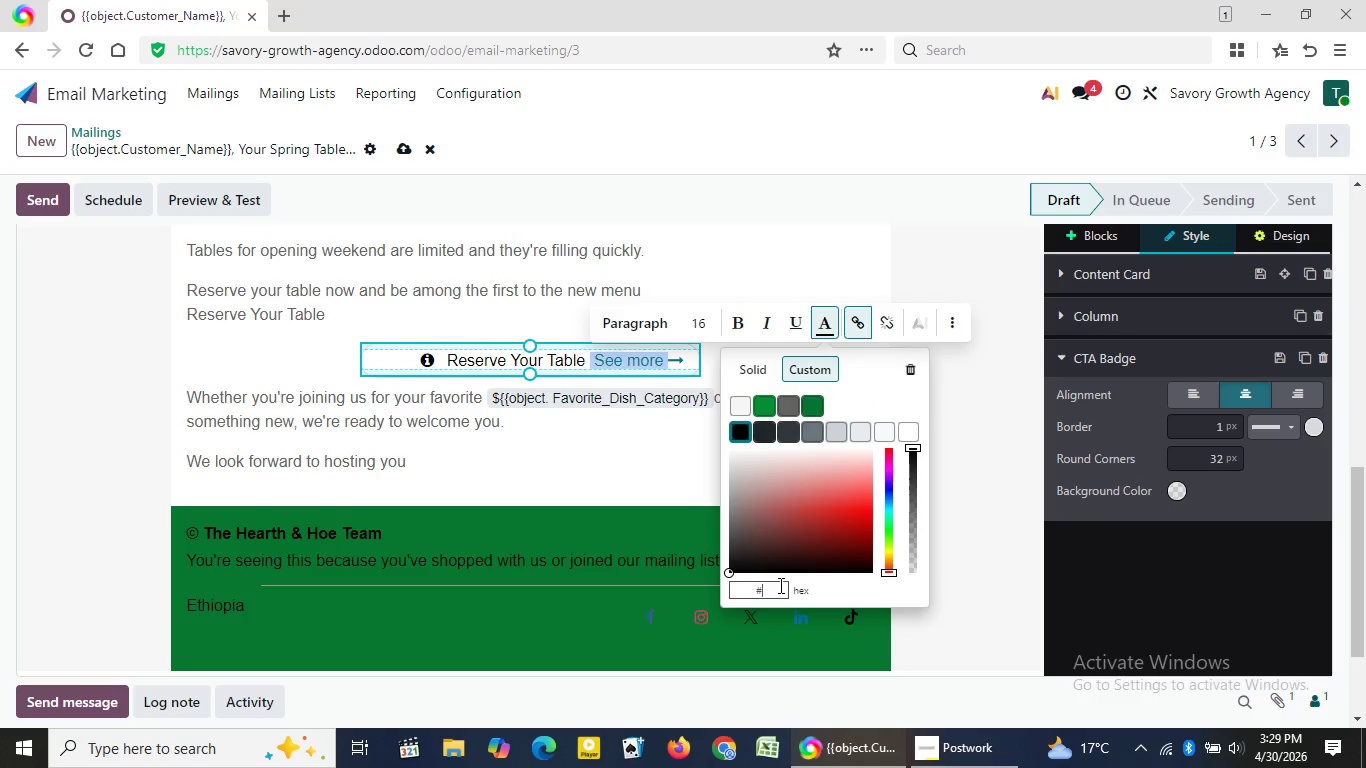 
key(Backspace)
 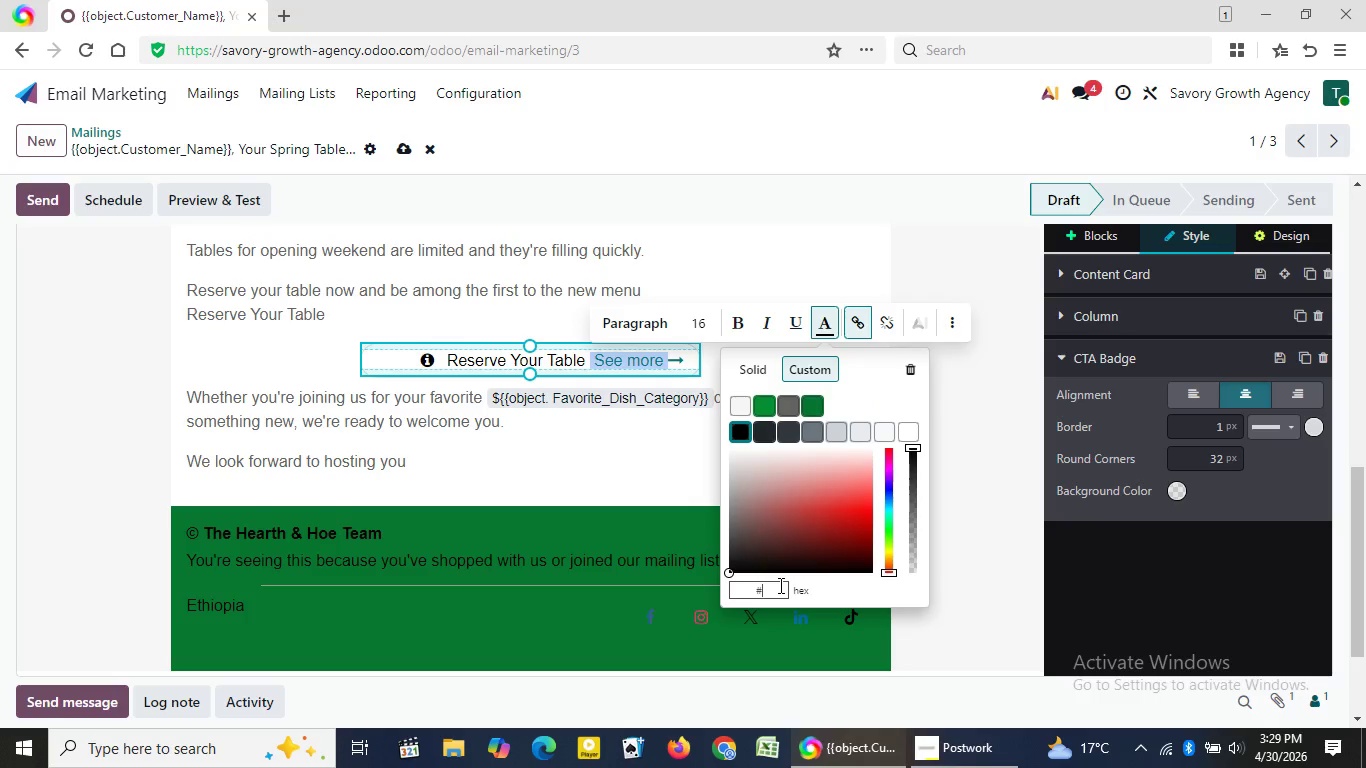 
key(Backspace)
 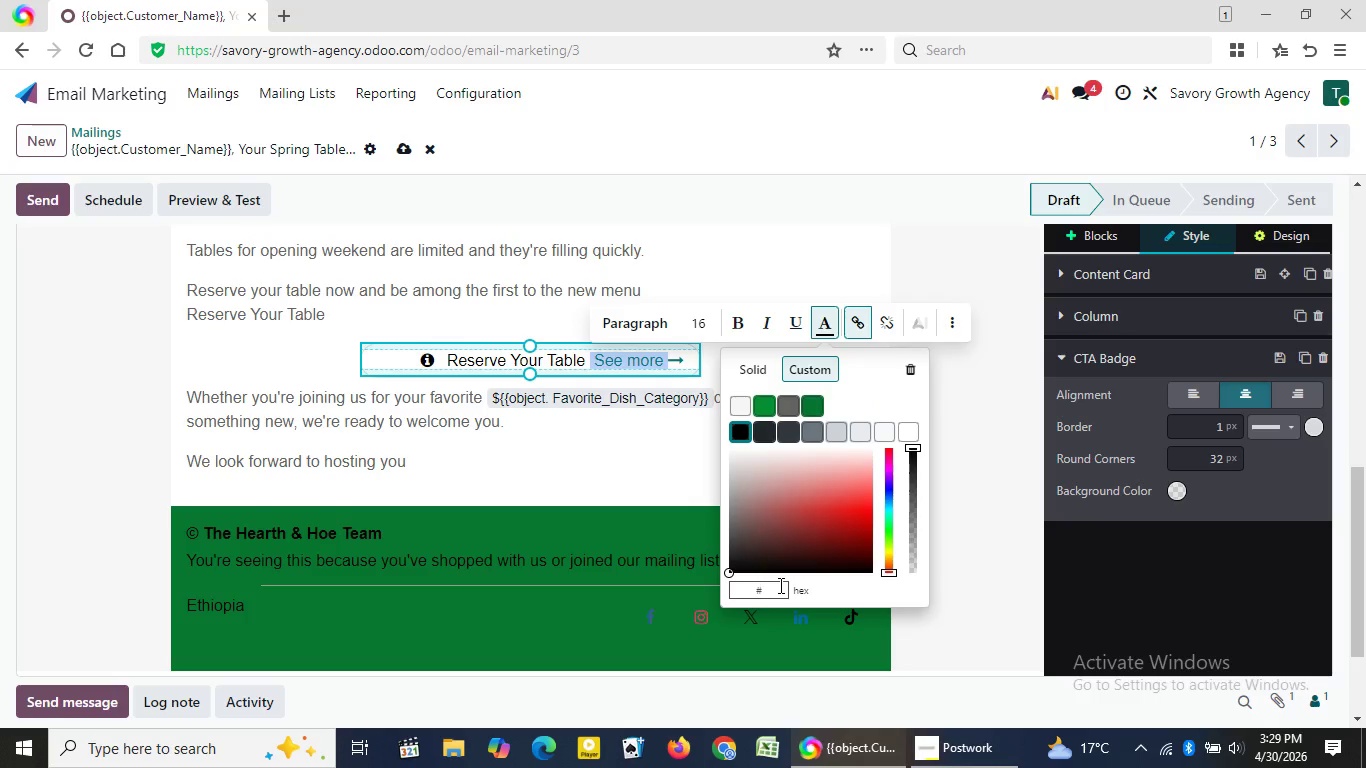 
key(Backspace)
 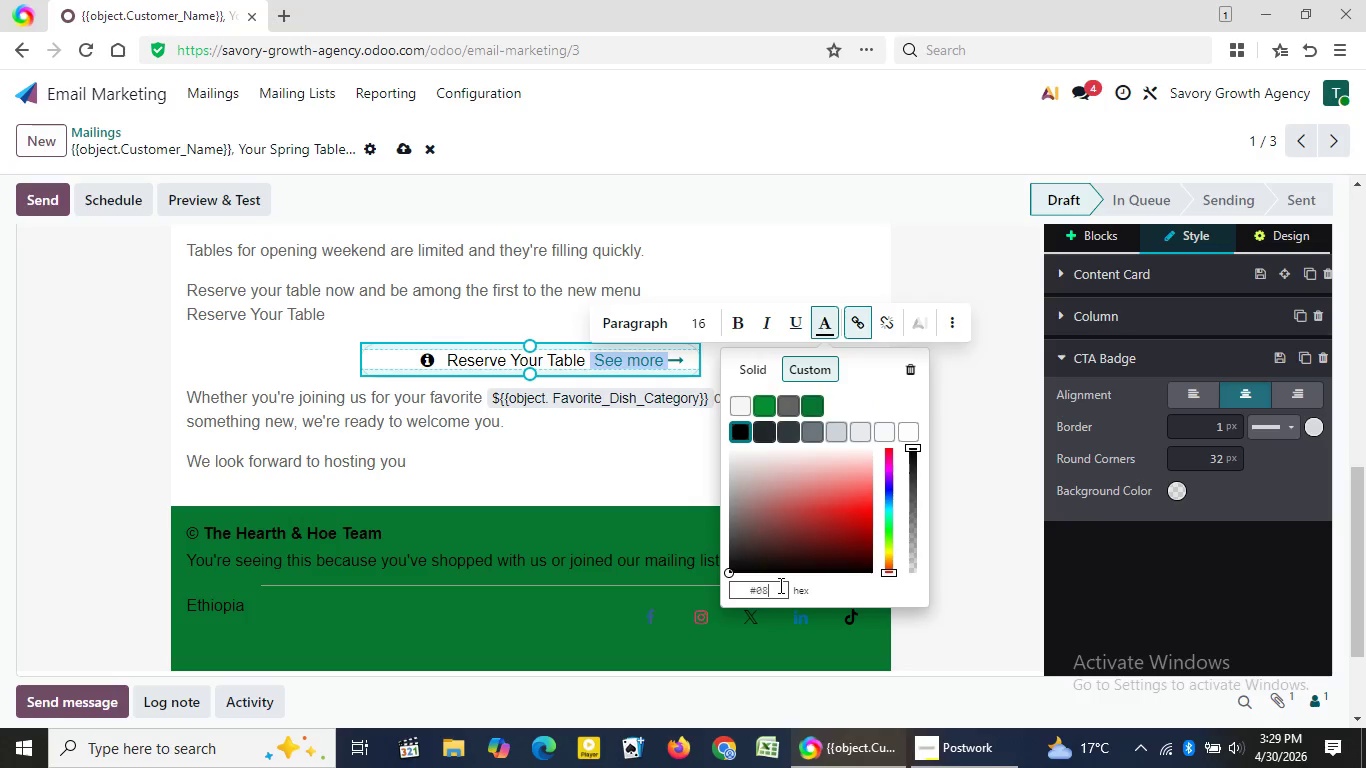 
key(Numpad0)
 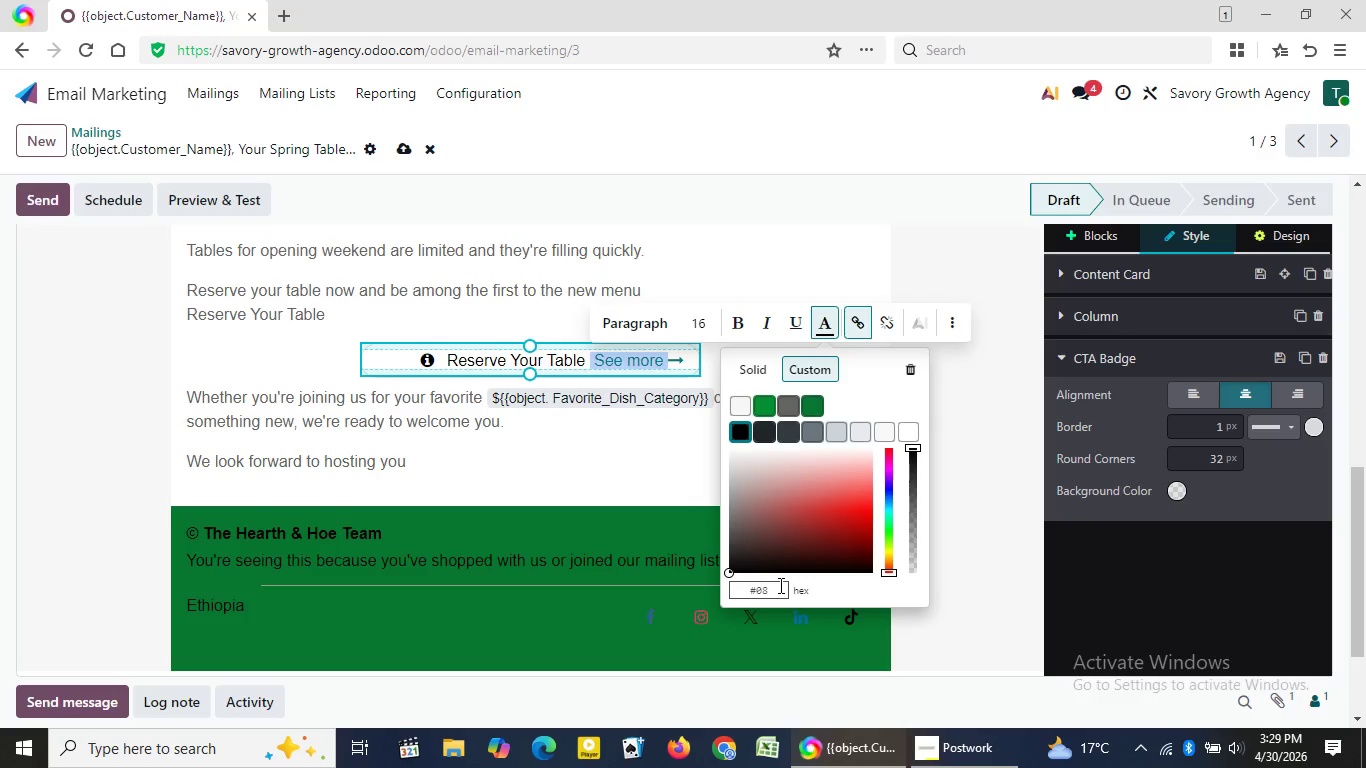 
key(Numpad8)
 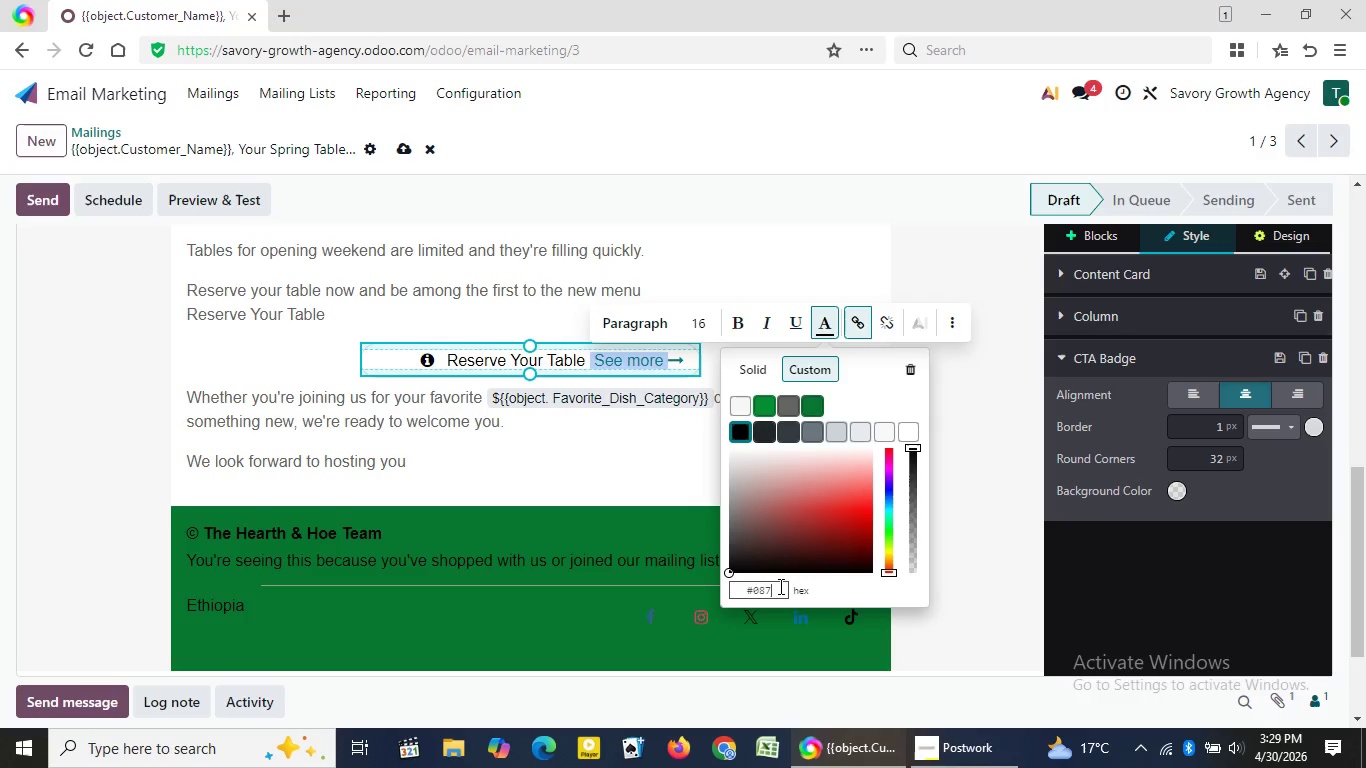 
key(Numpad7)
 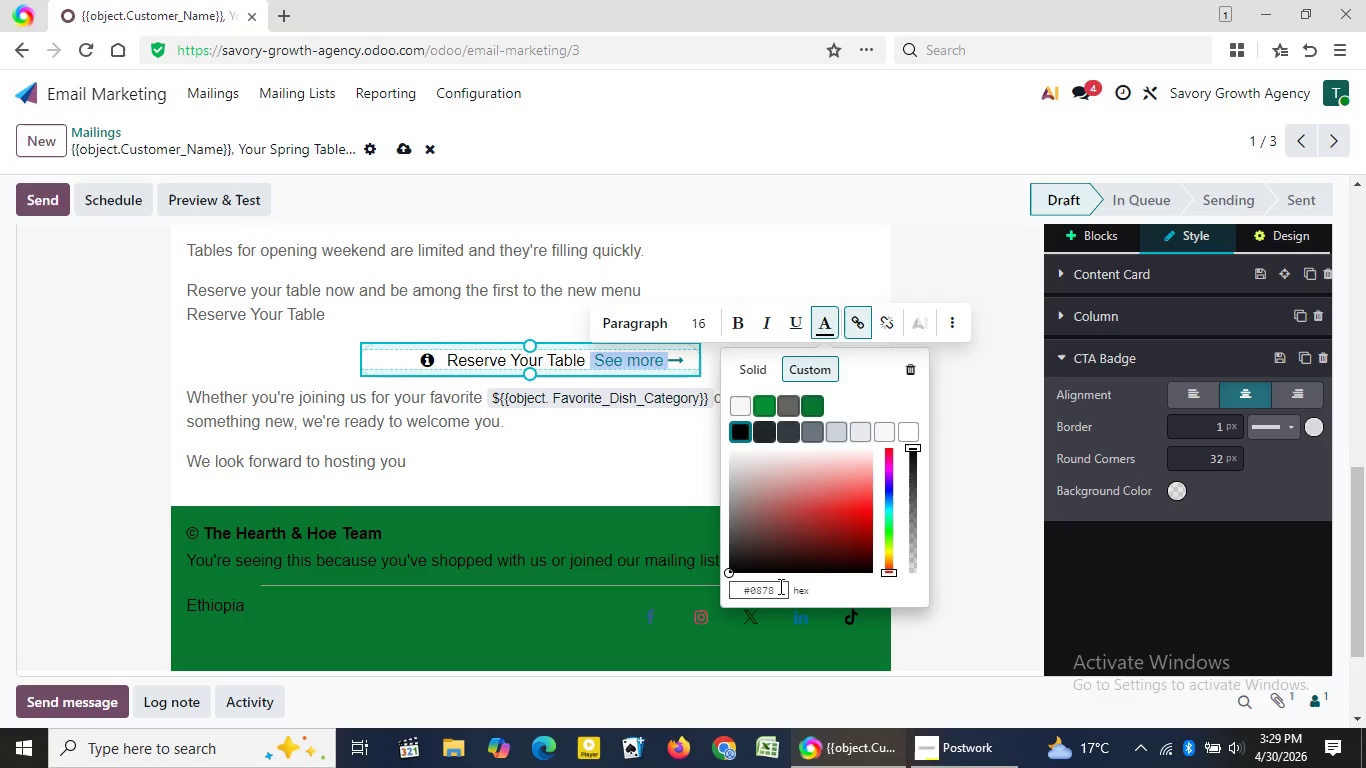 
key(Numpad8)
 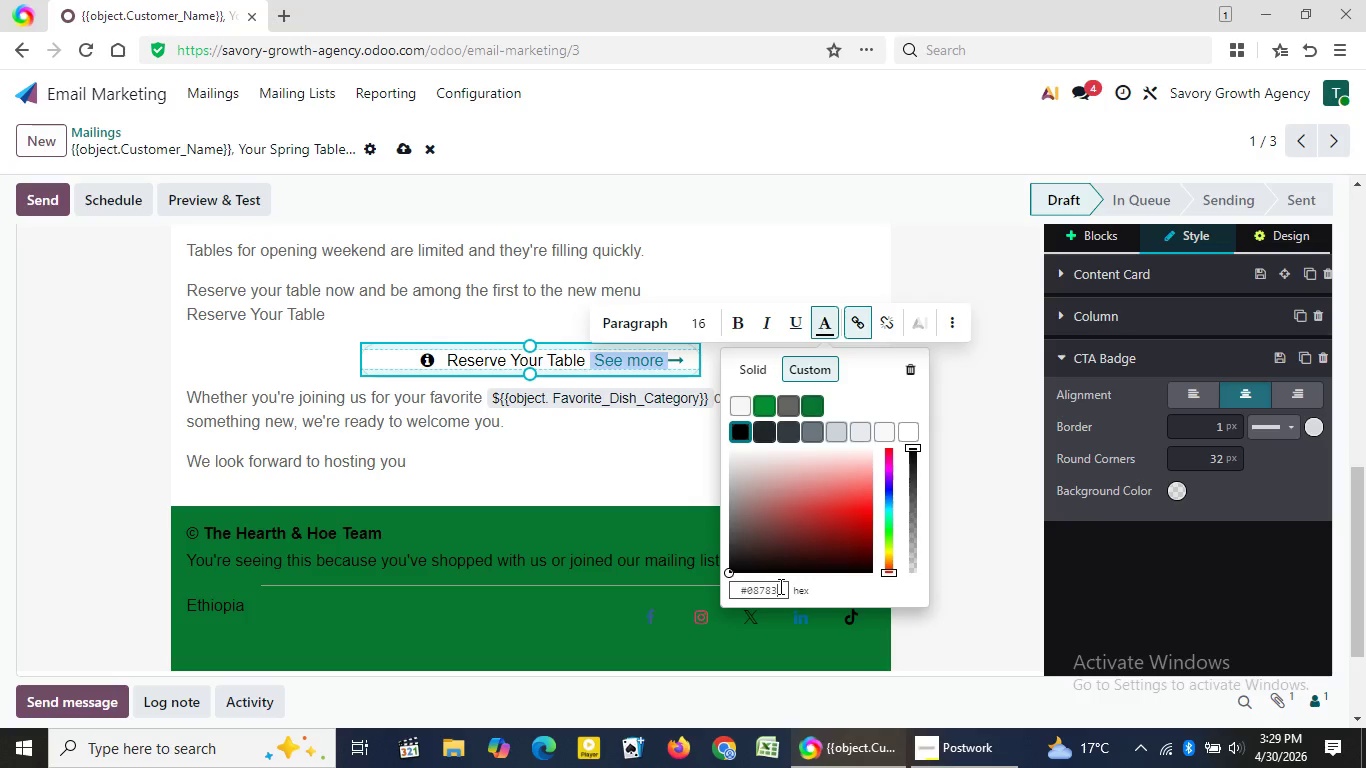 
key(Numpad3)
 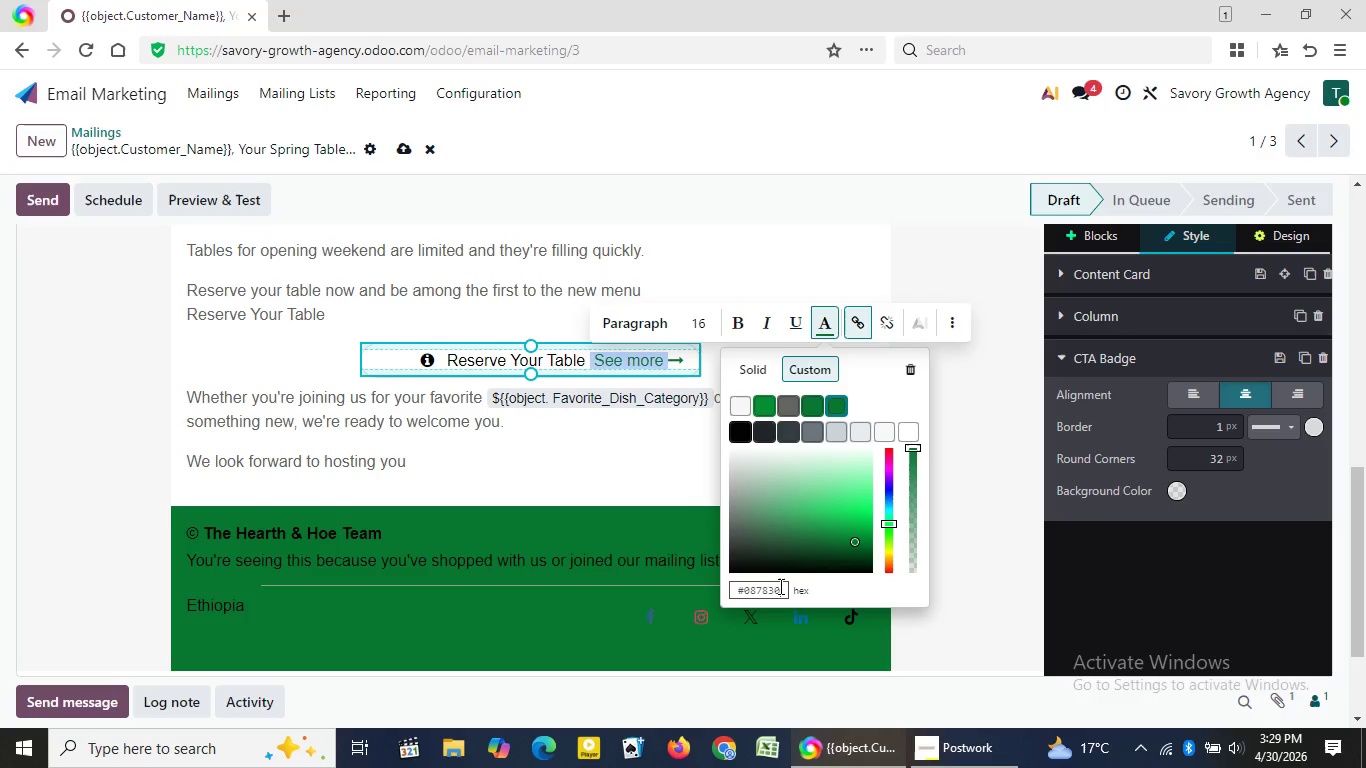 
key(Numpad0)
 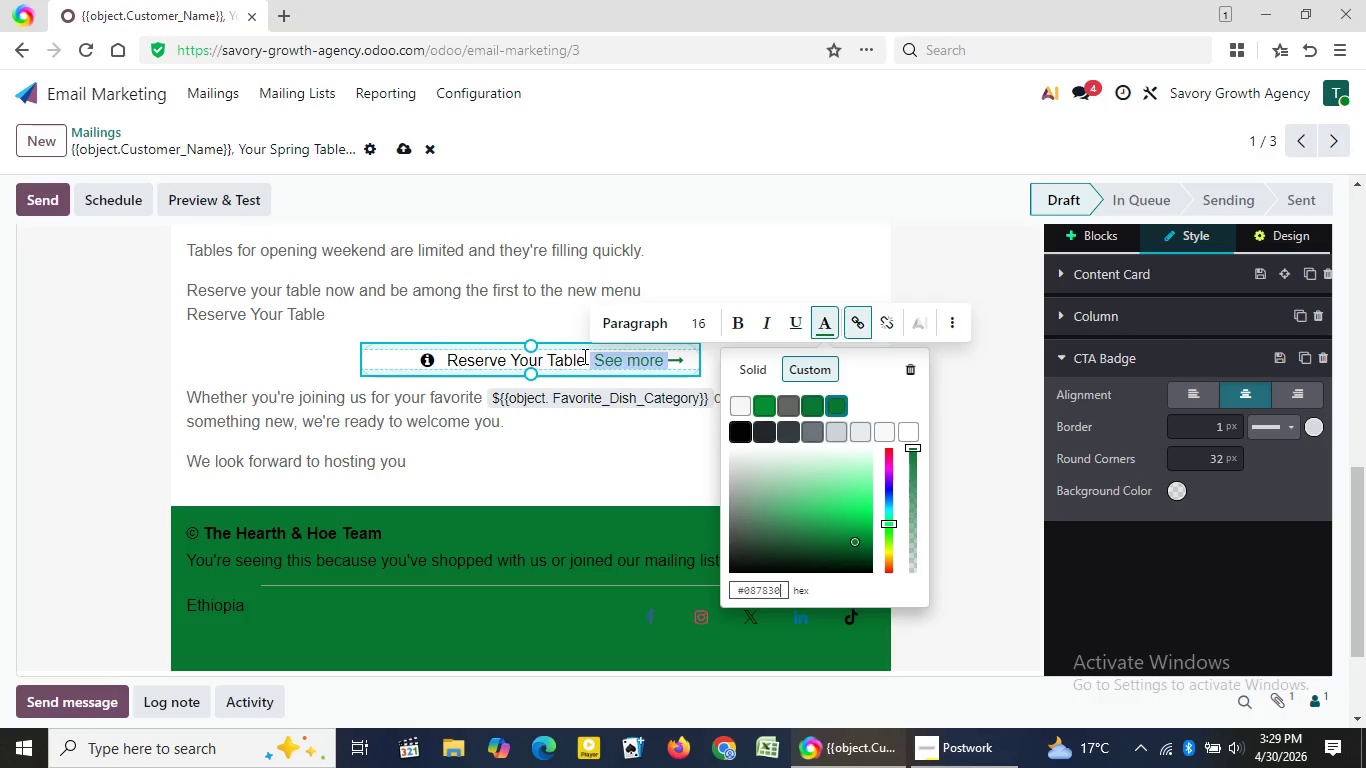 
wait(5.62)
 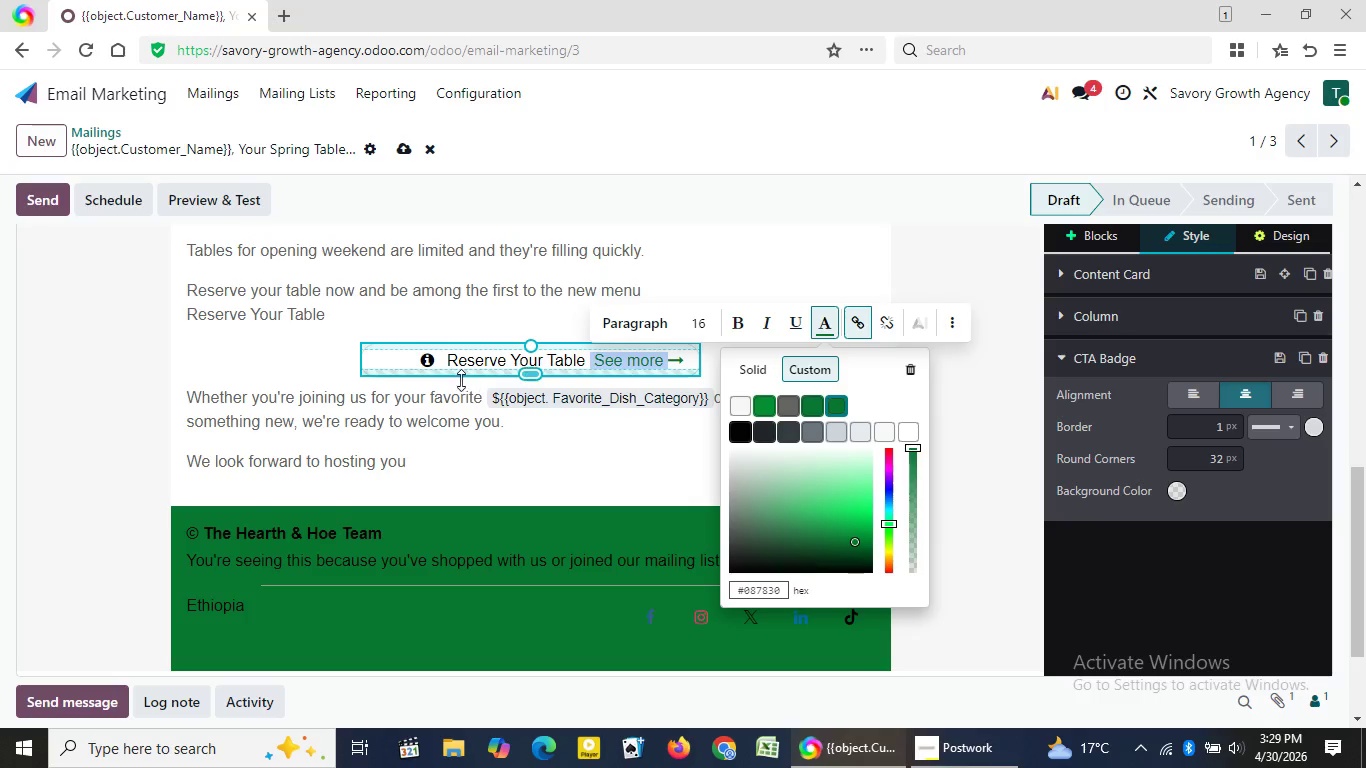 
left_click([583, 356])
 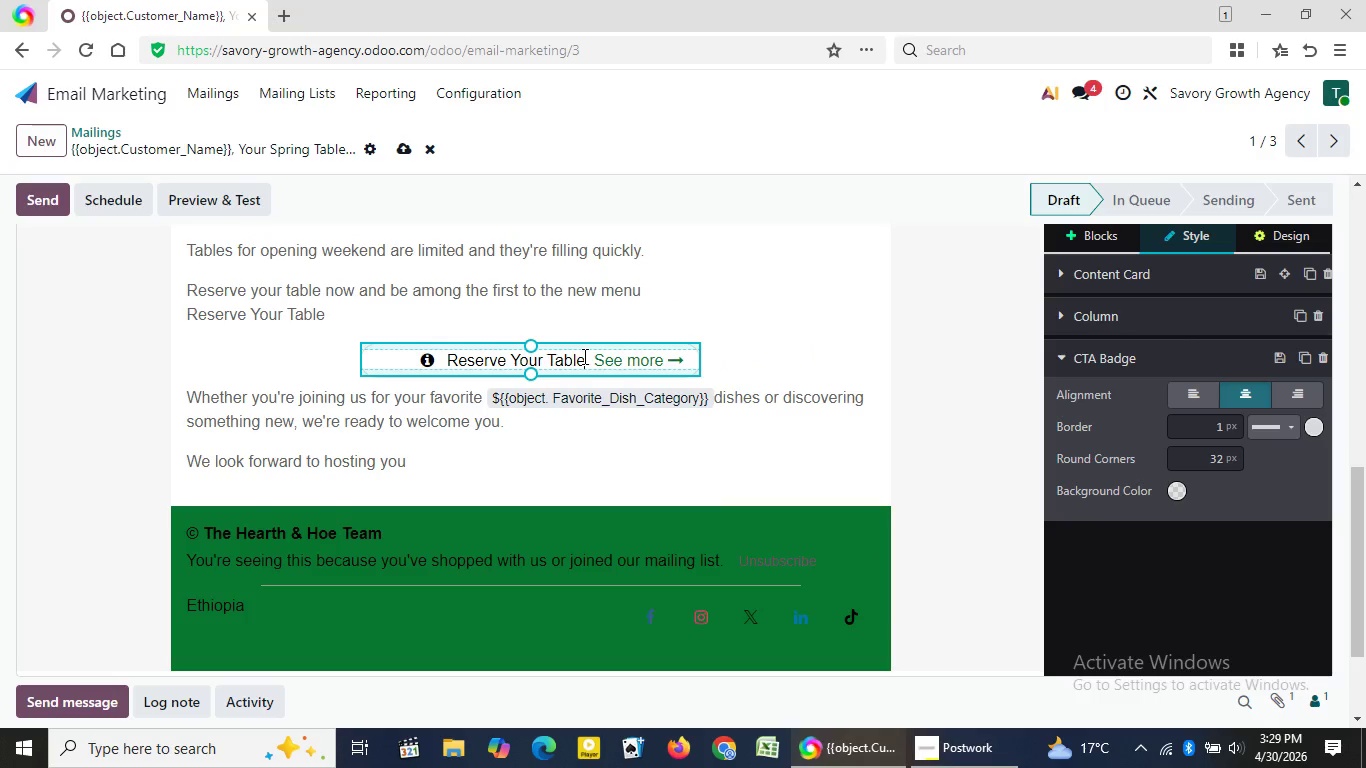 
left_click([583, 356])
 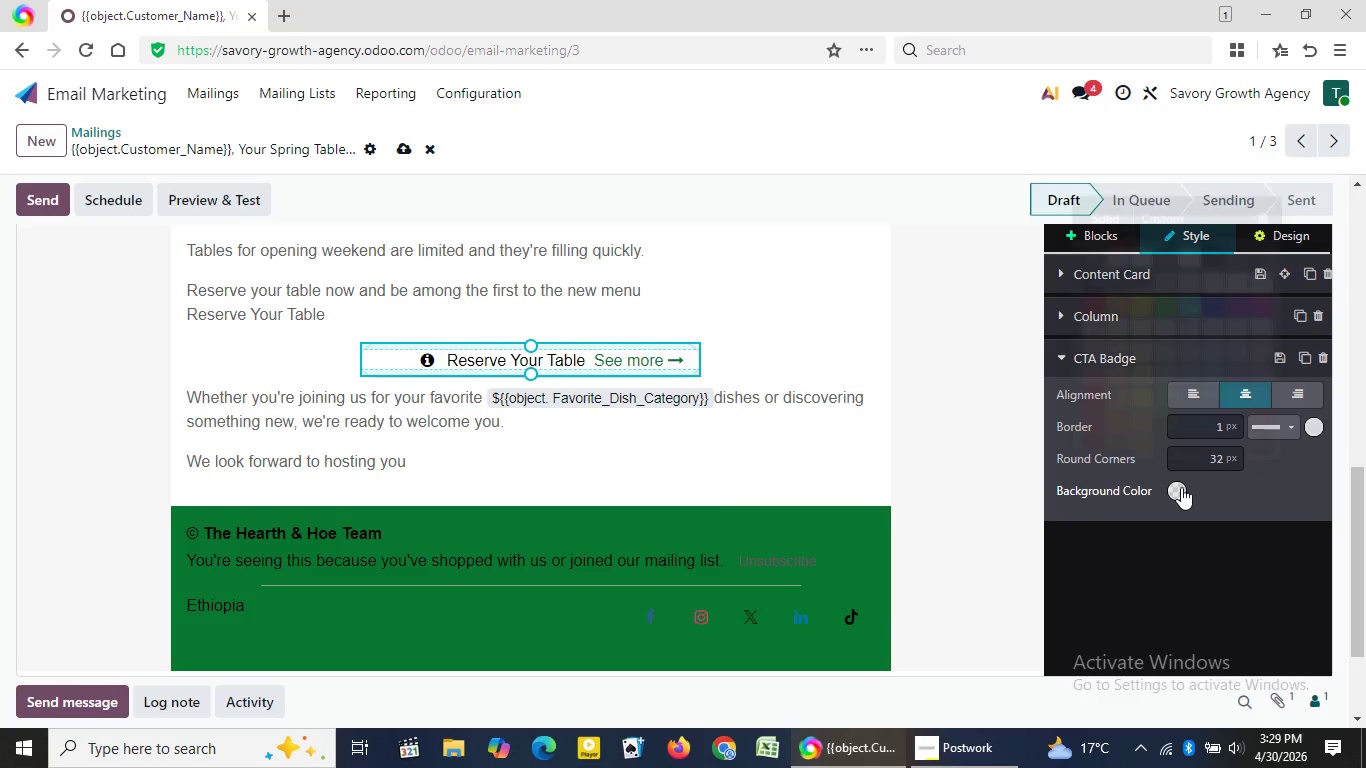 
left_click([1181, 487])
 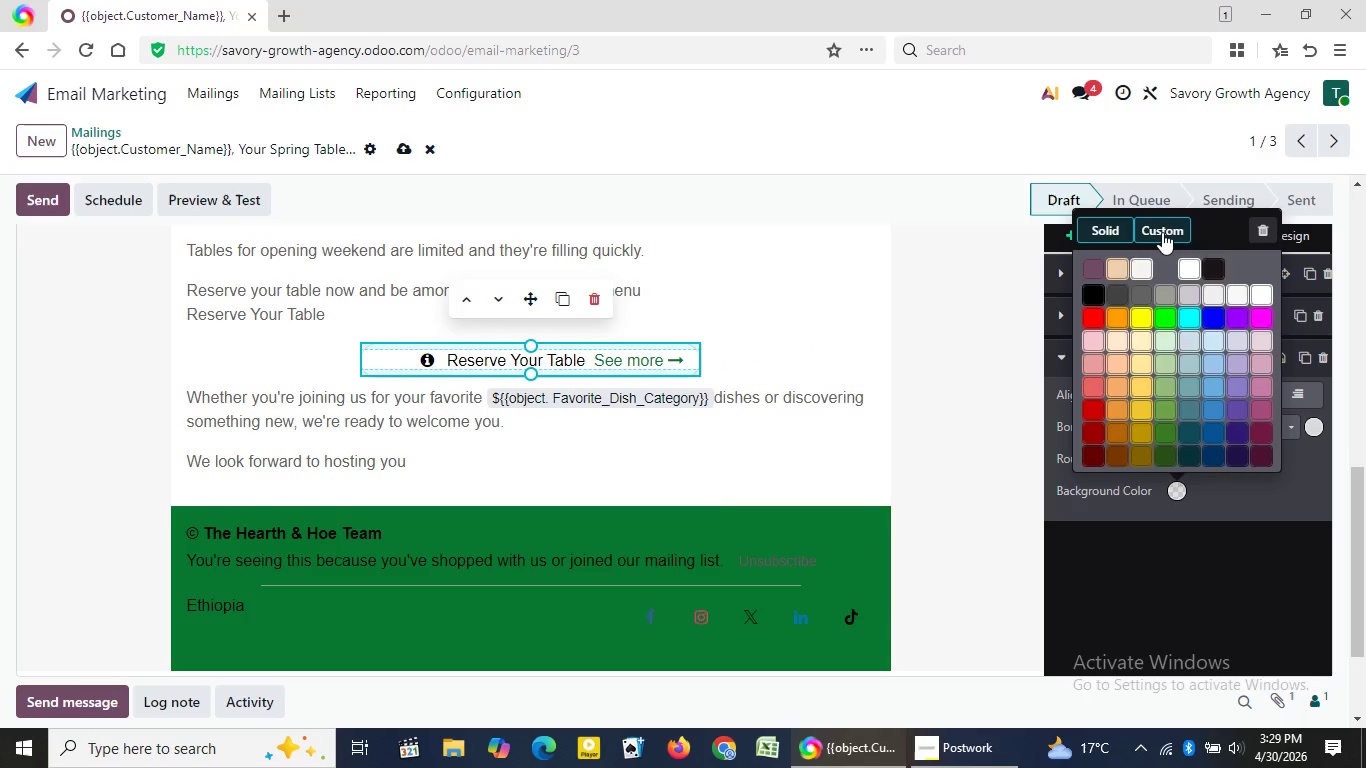 
left_click([1162, 232])
 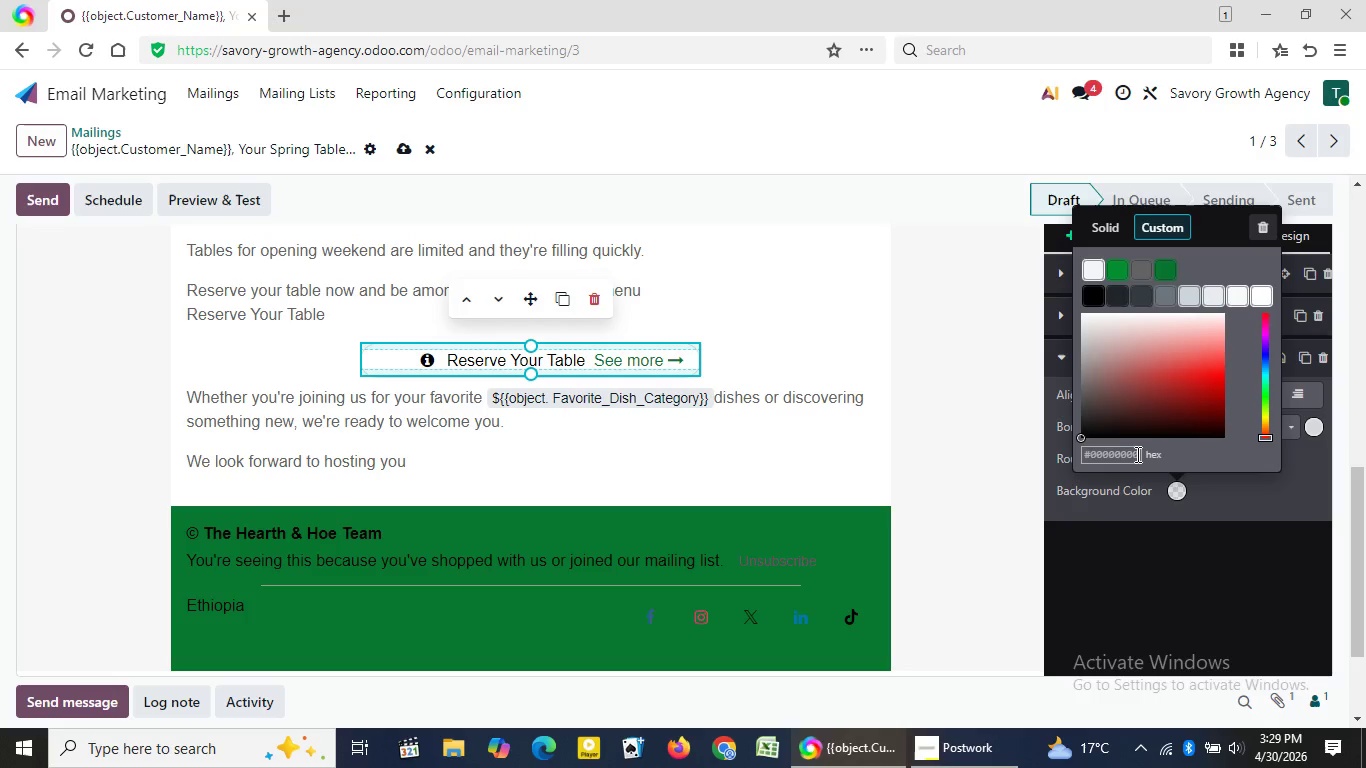 
left_click([1136, 454])
 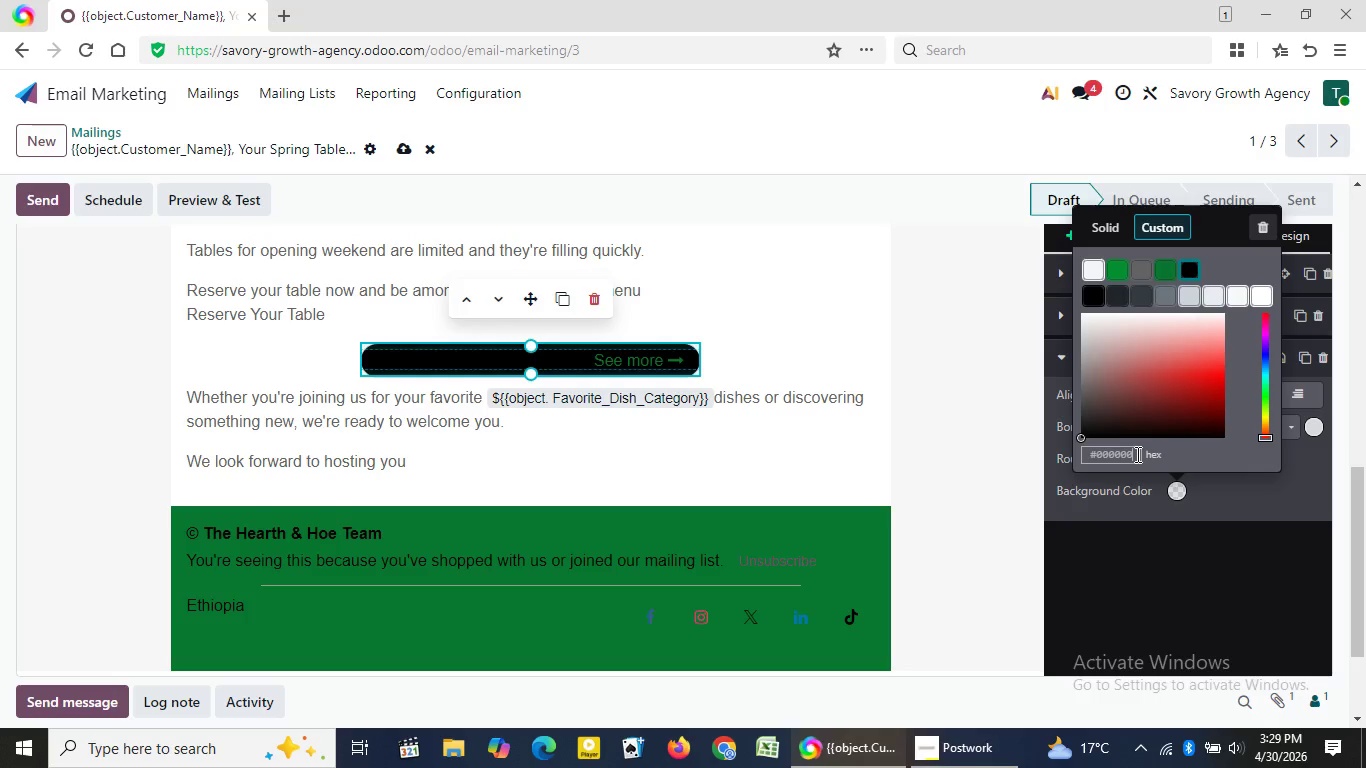 
key(ArrowRight)
 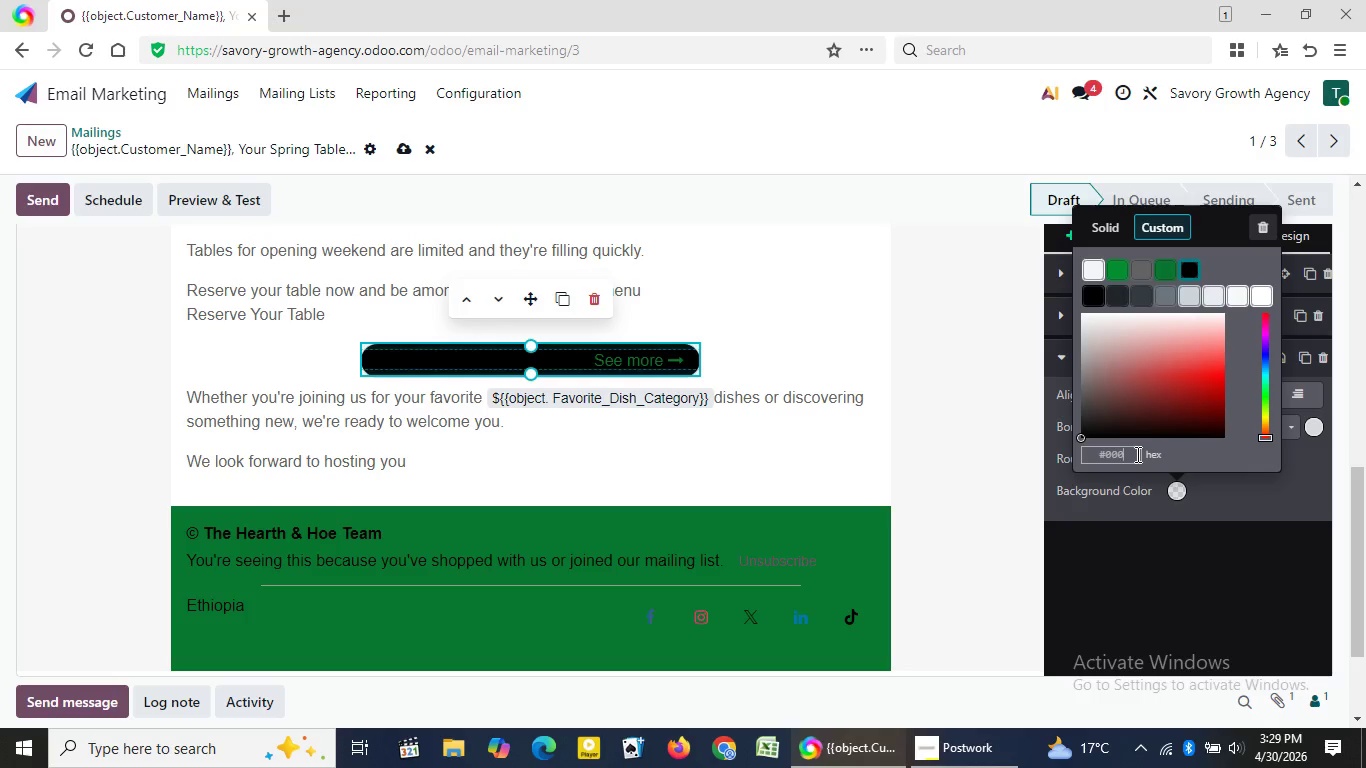 
key(Backspace)
 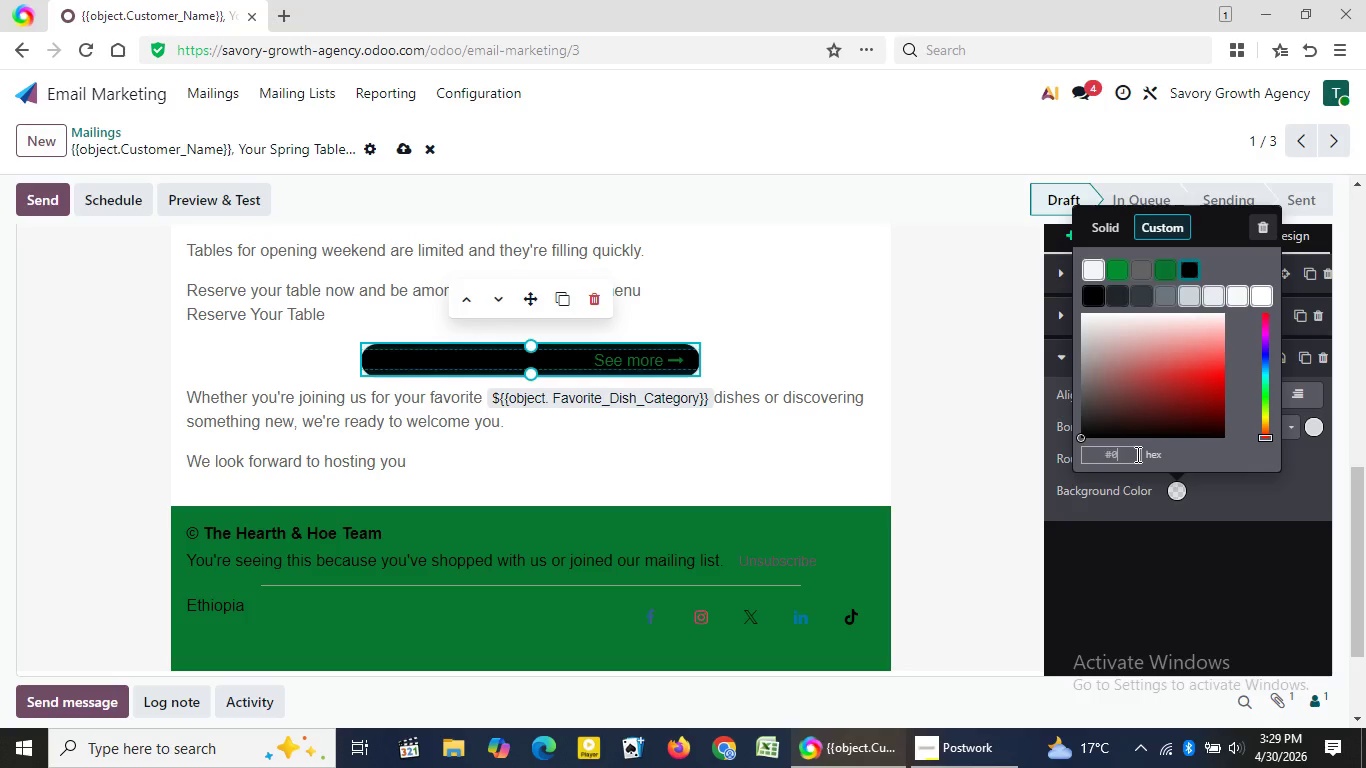 
key(Backspace)
 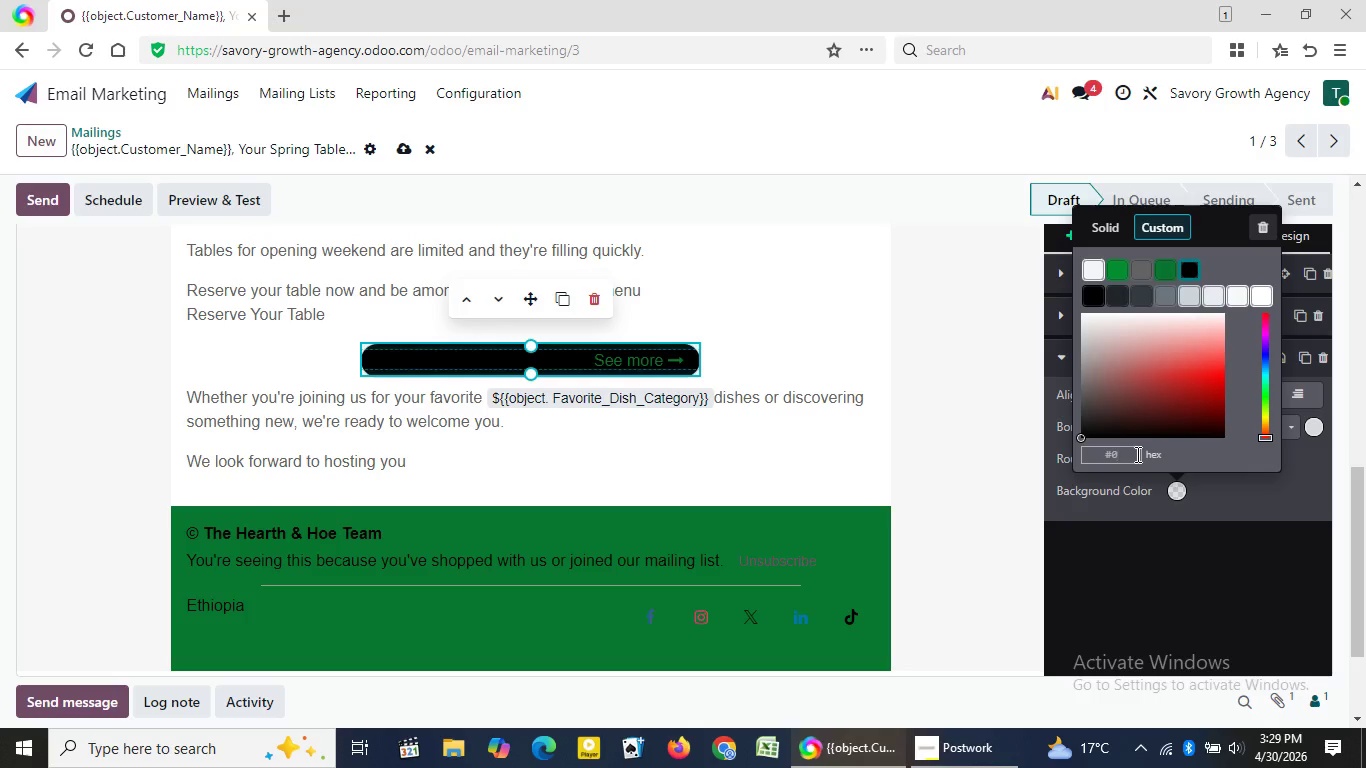 
key(Backspace)
 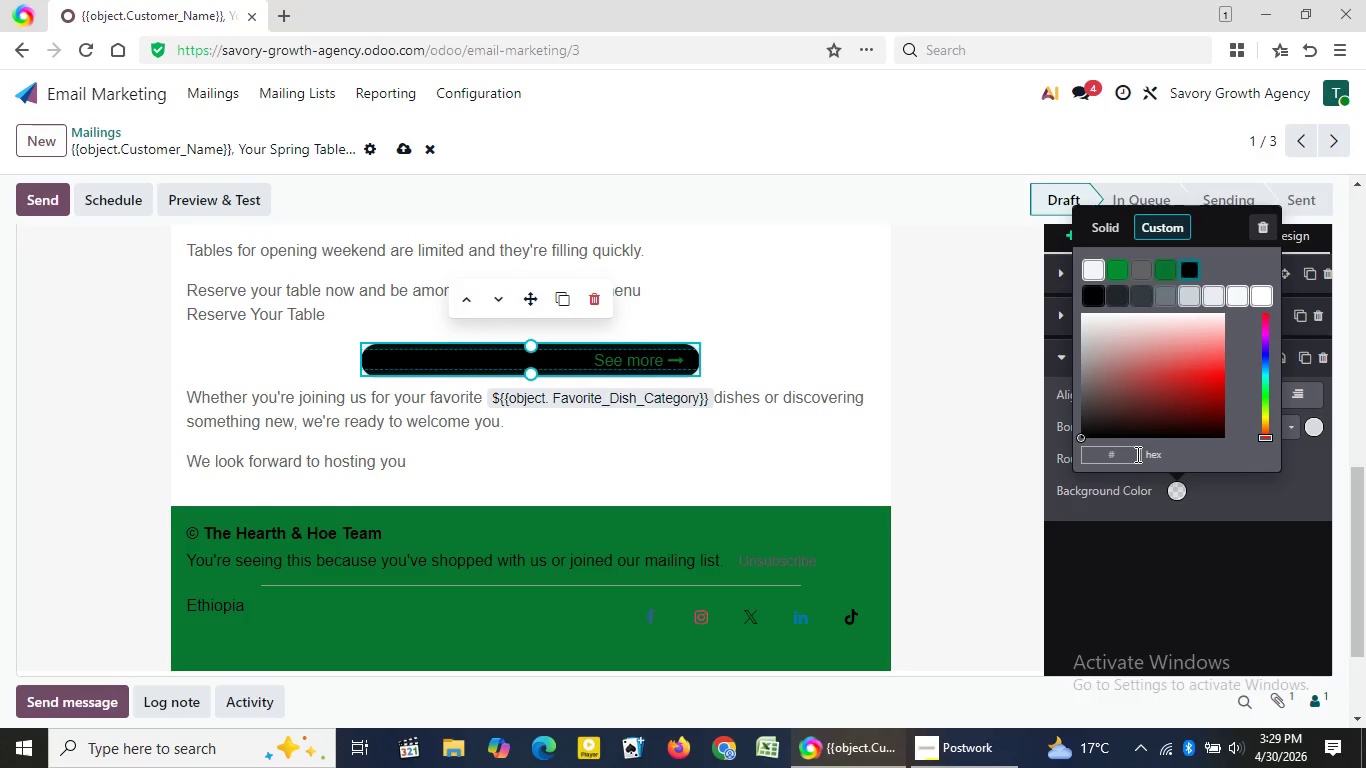 
key(Backspace)
 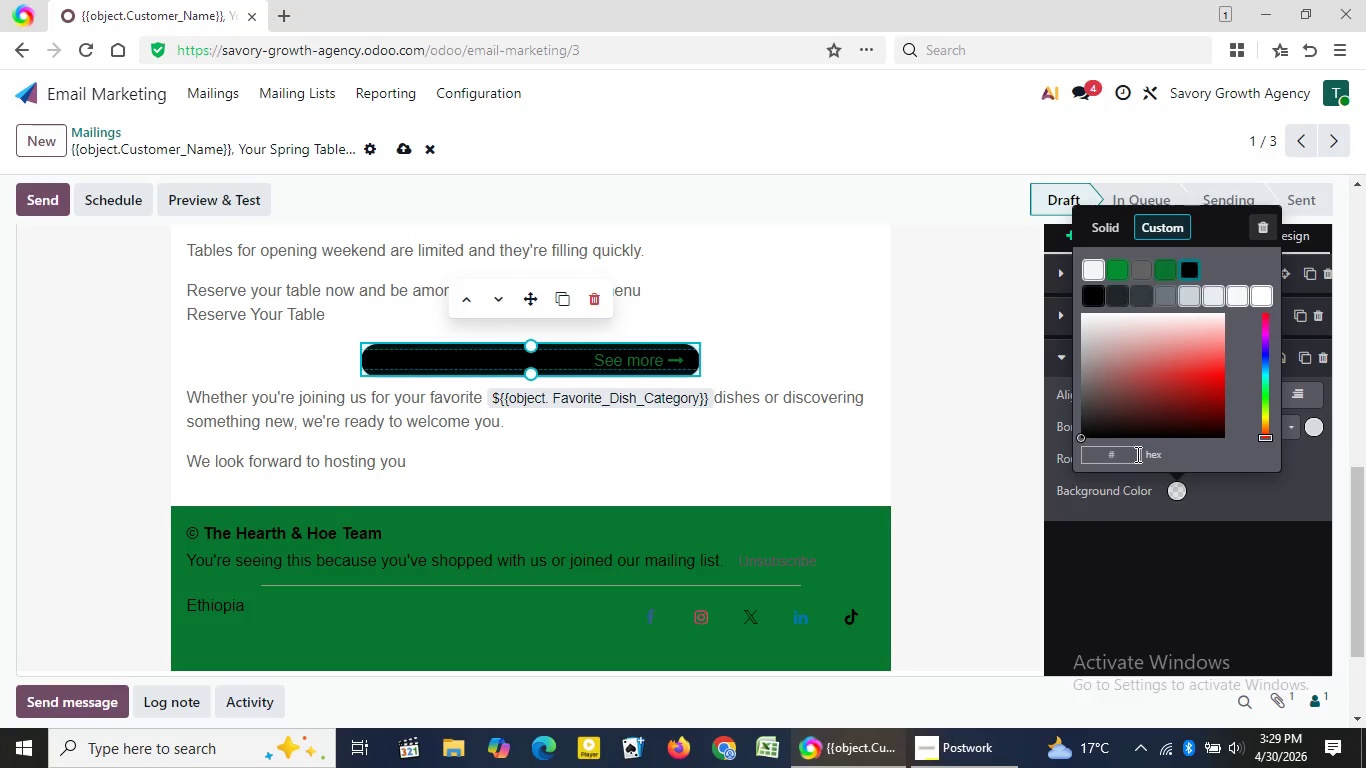 
key(Backspace)
 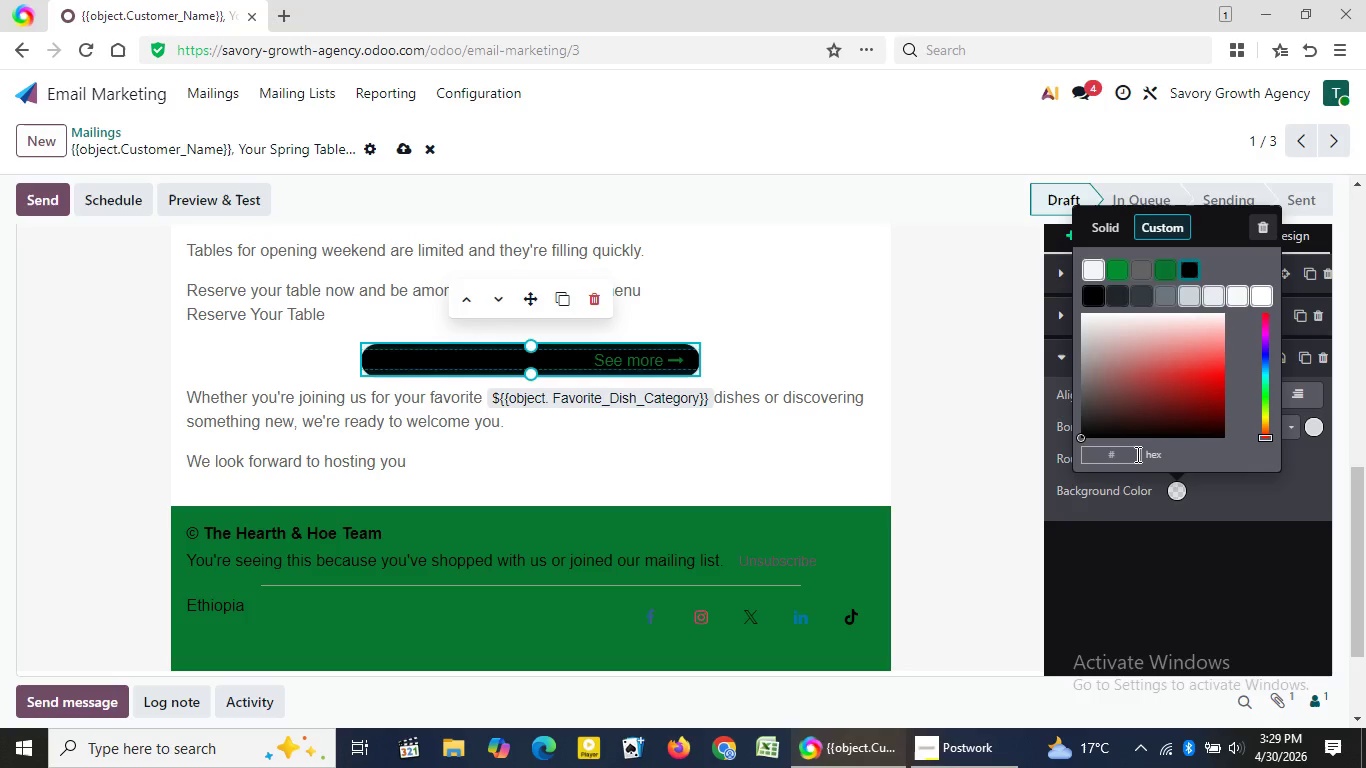 
key(Backspace)
 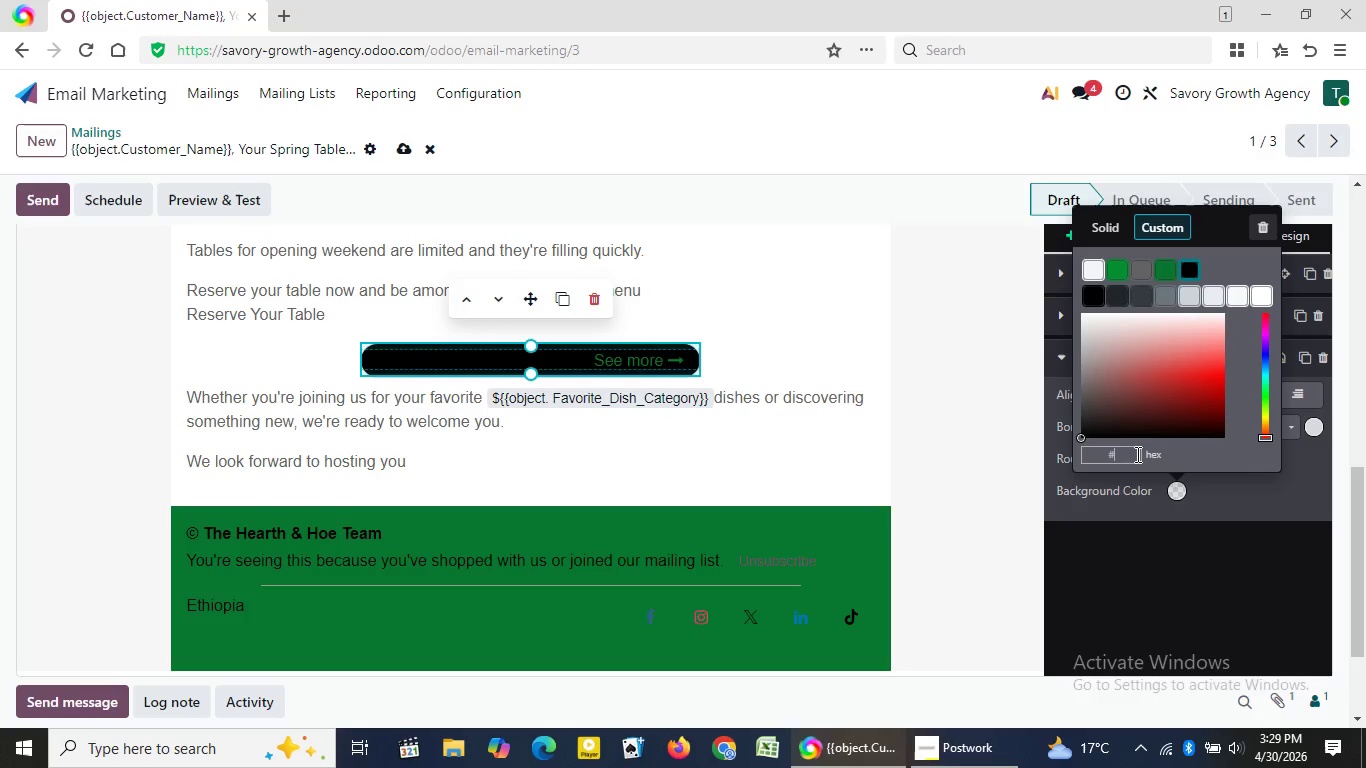 
key(Backspace)
 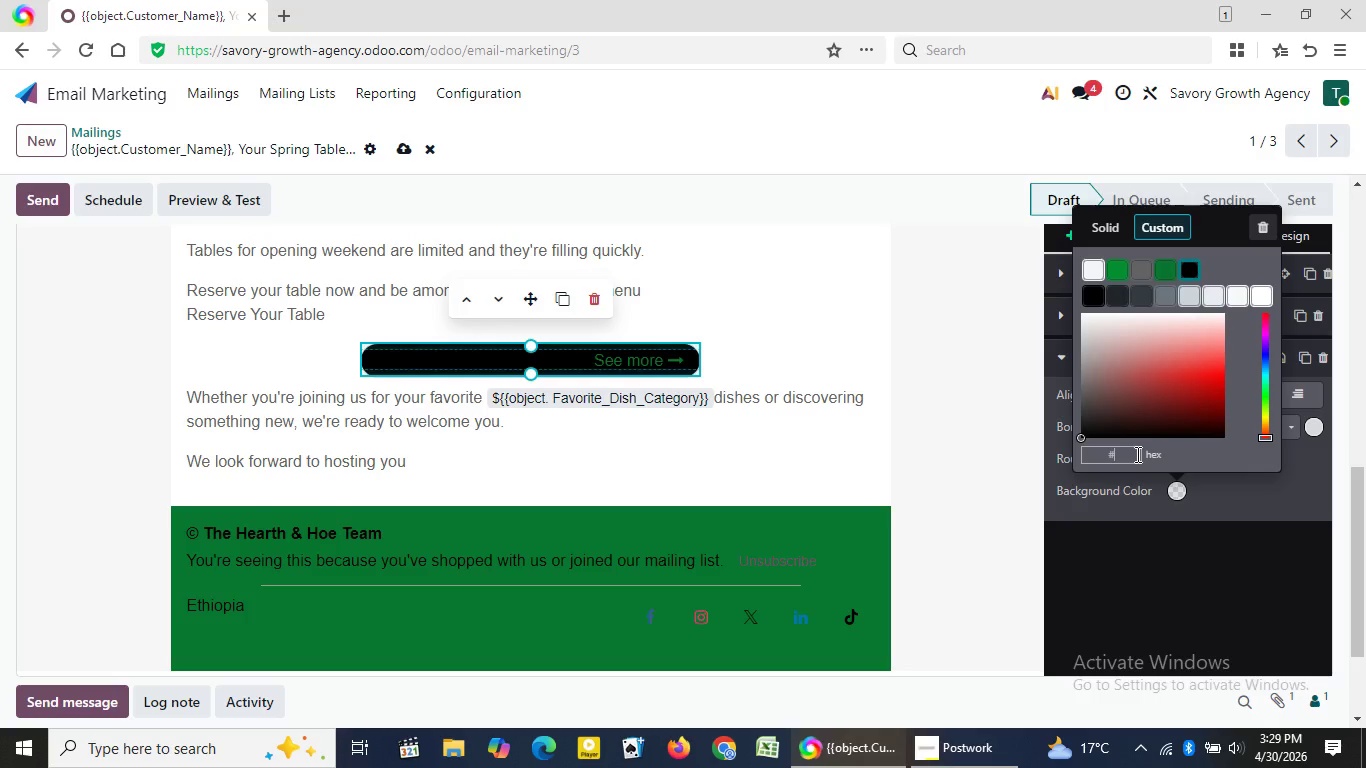 
key(Backspace)
 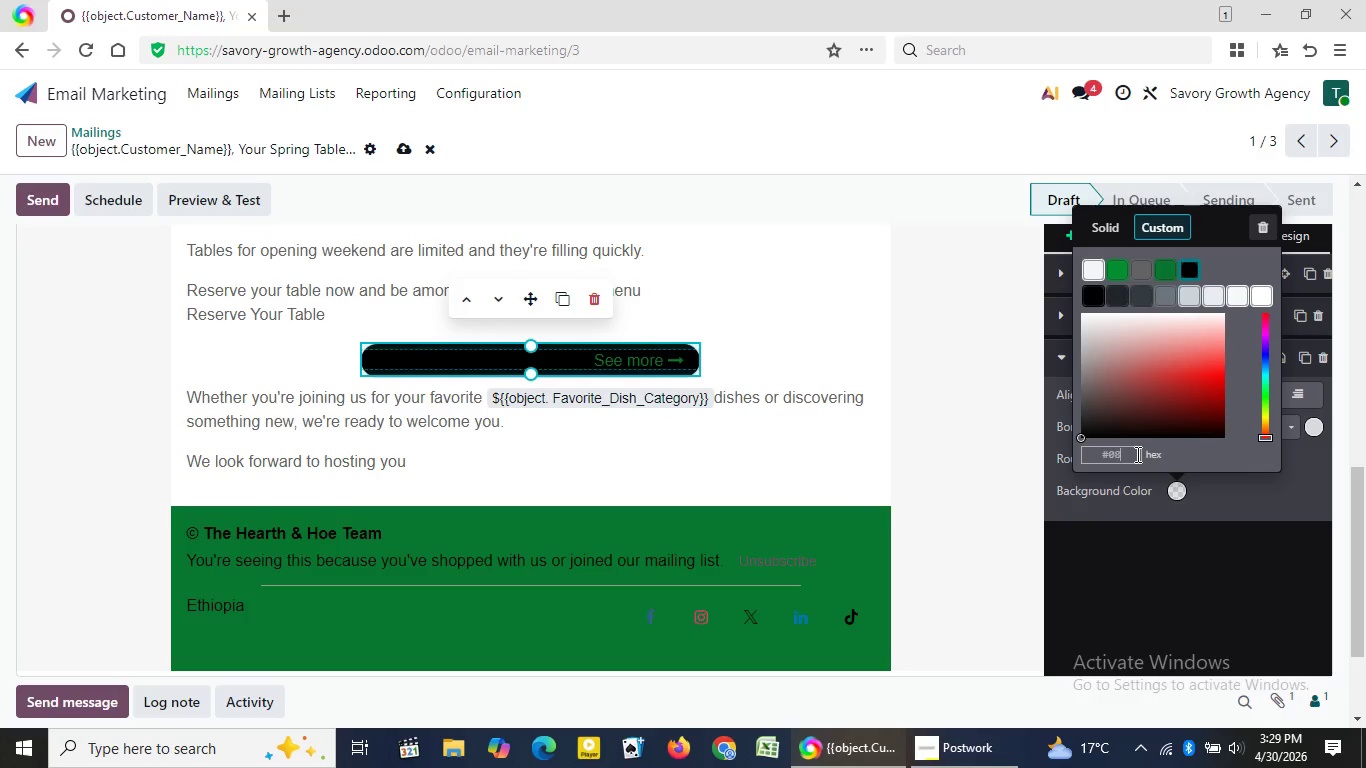 
key(Numpad0)
 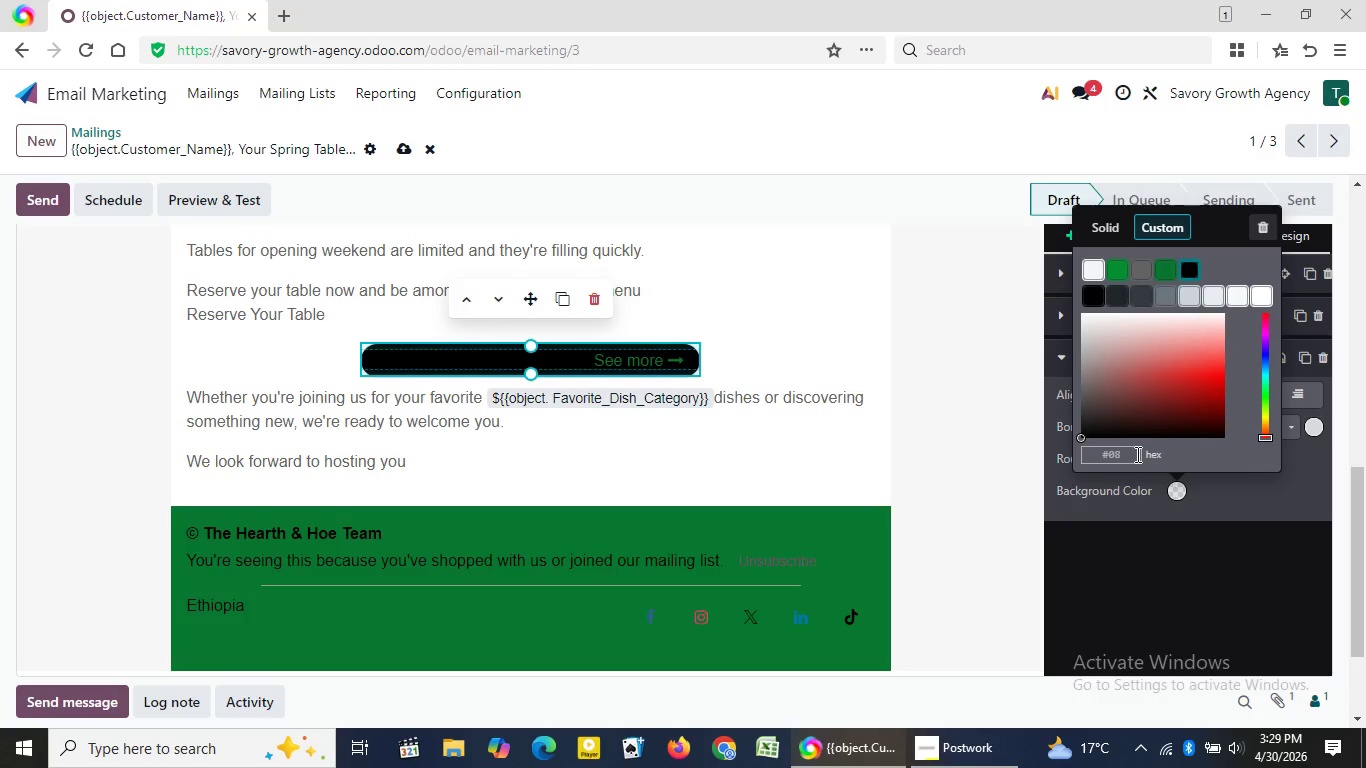 
key(Numpad8)
 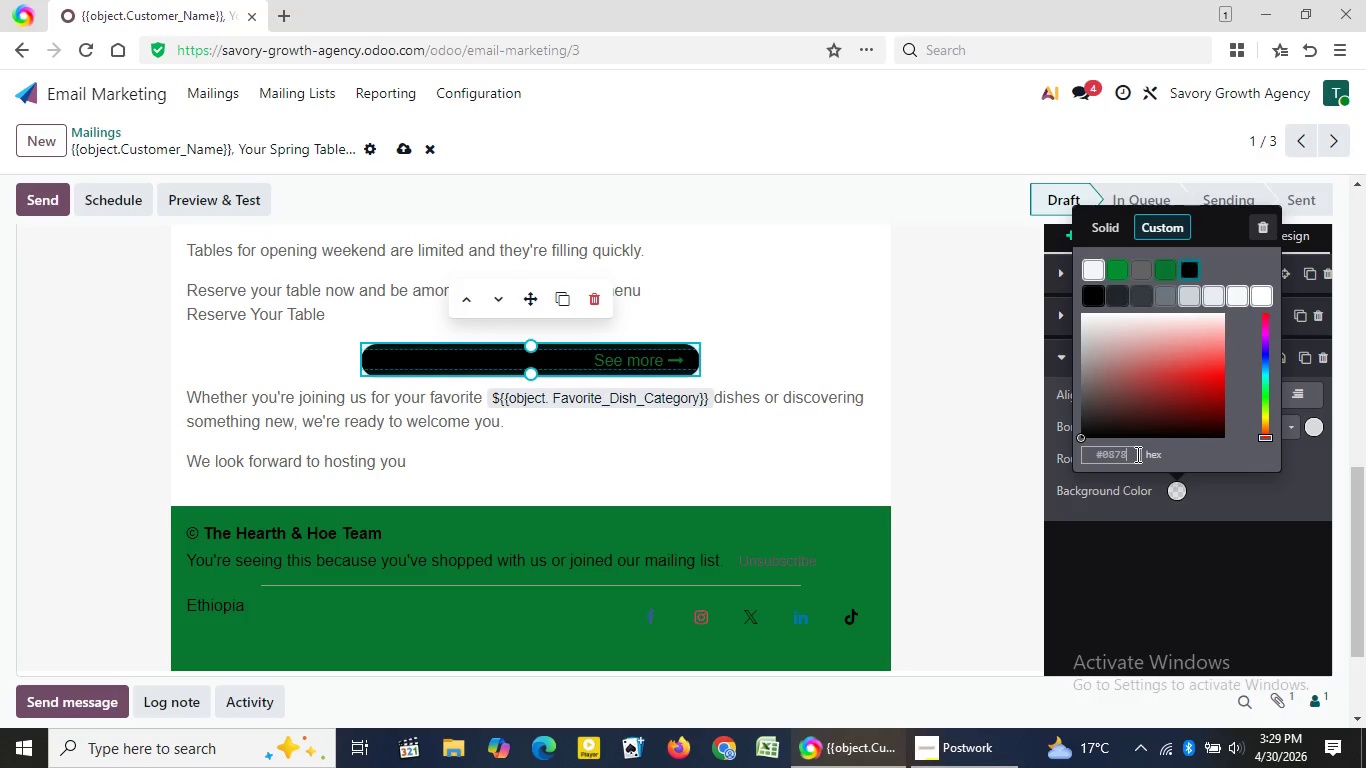 
key(Numpad7)
 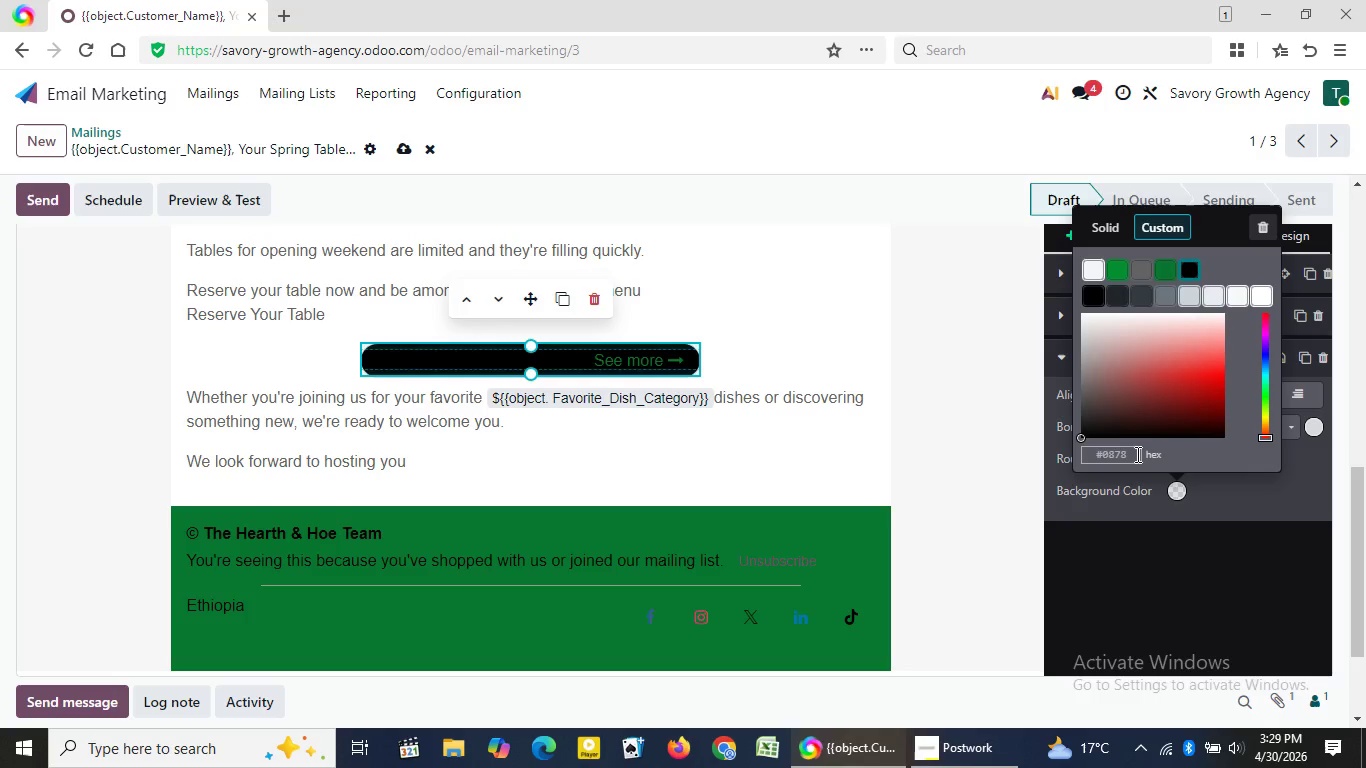 
key(Numpad8)
 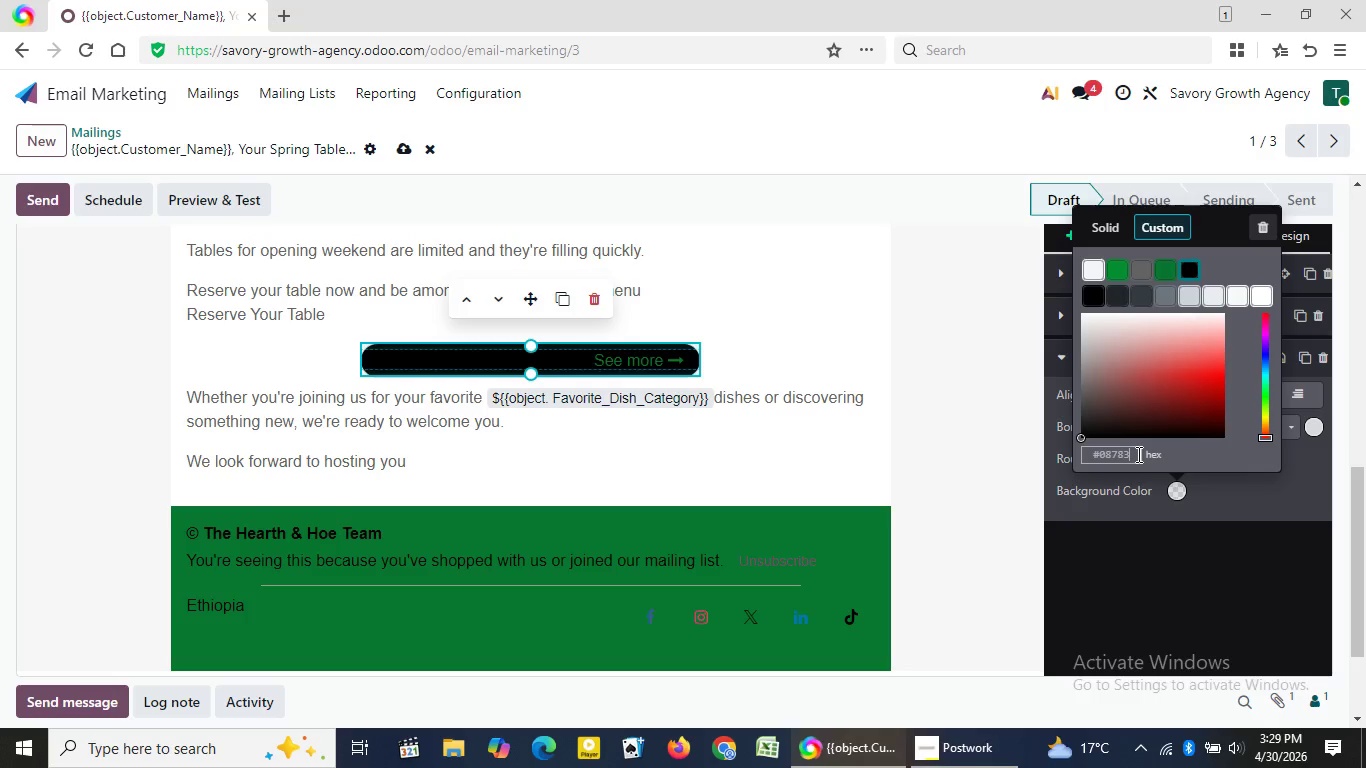 
key(Numpad3)
 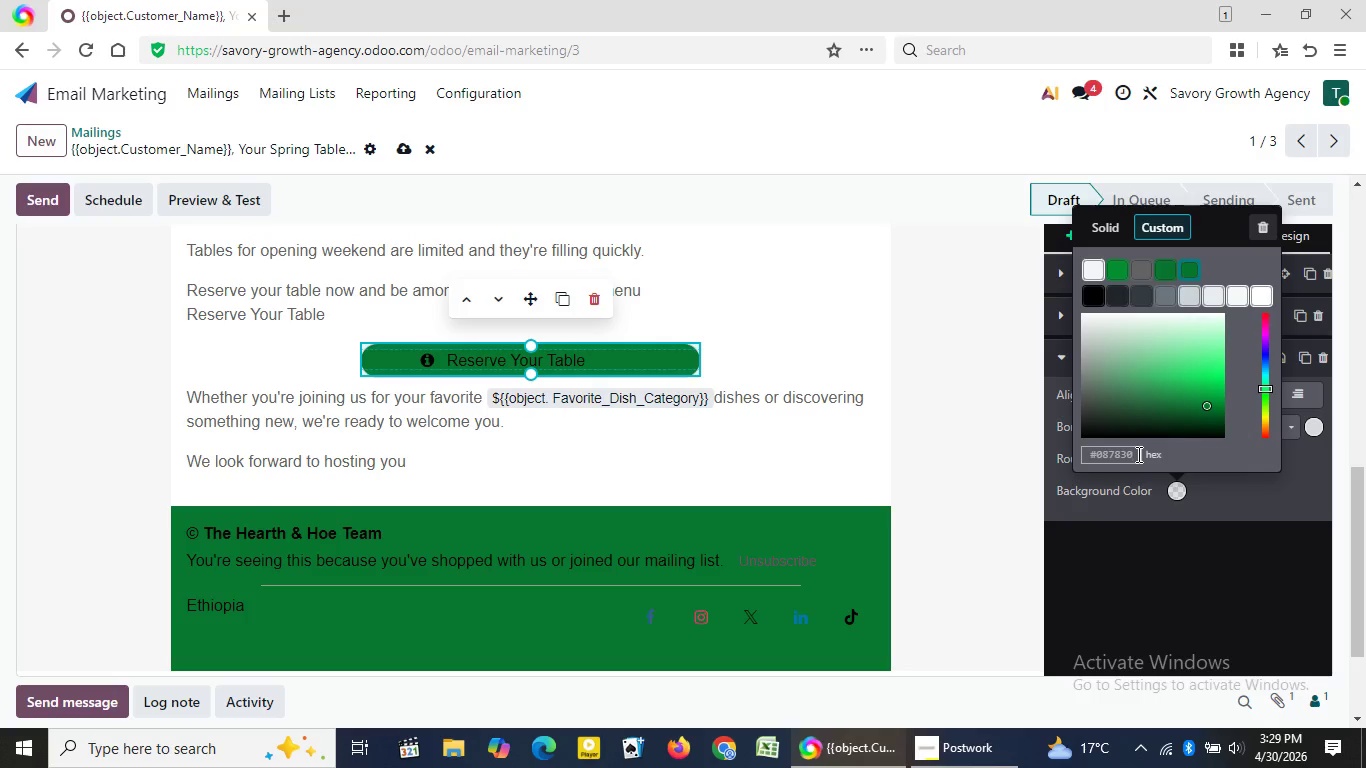 
key(Numpad0)
 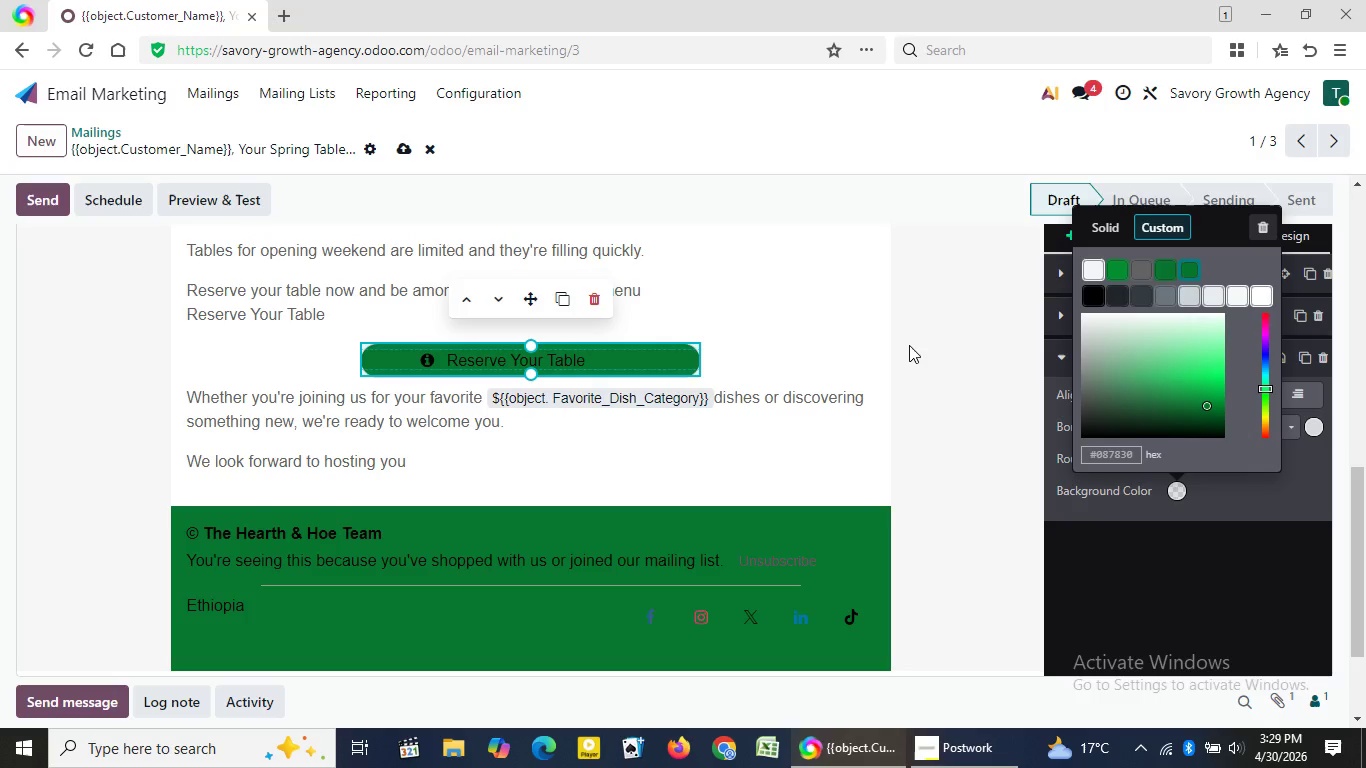 
left_click([909, 345])
 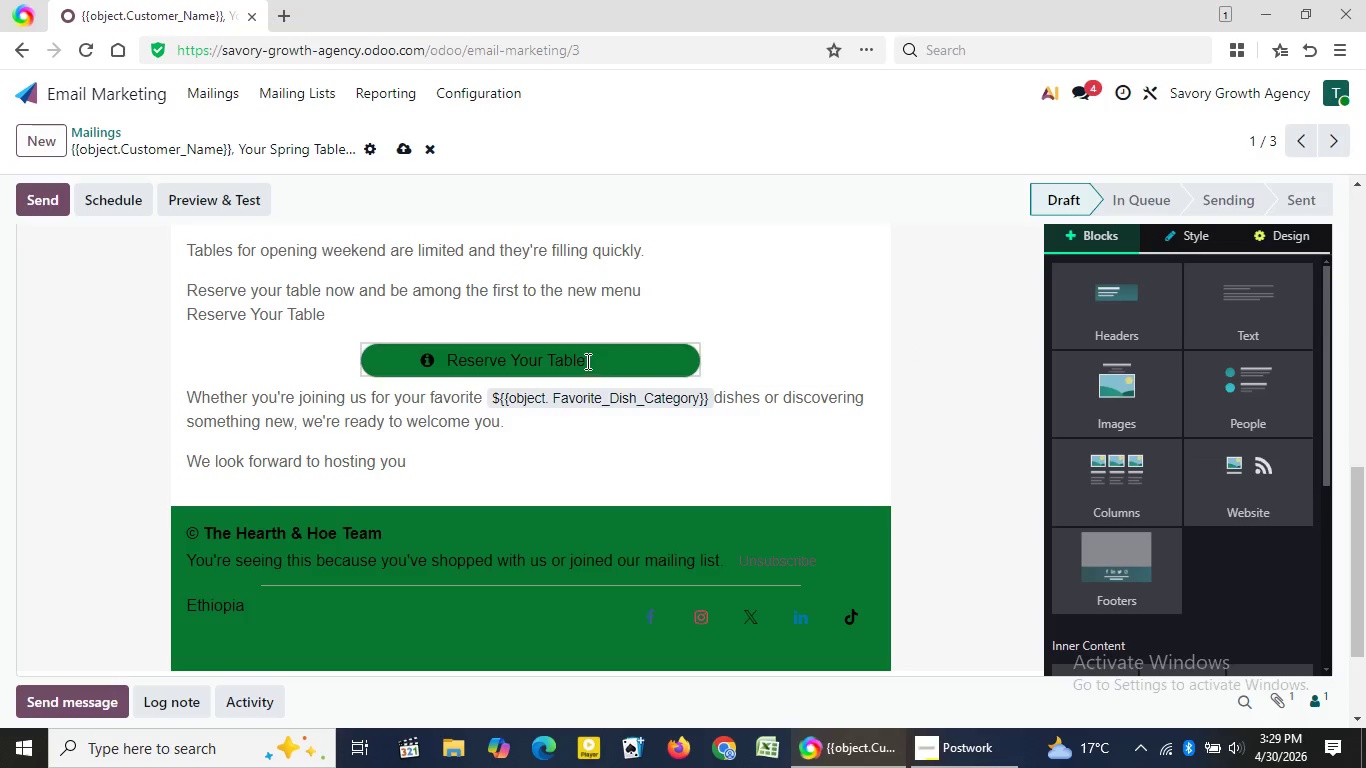 
left_click_drag(start_coordinate=[586, 361], to_coordinate=[406, 357])
 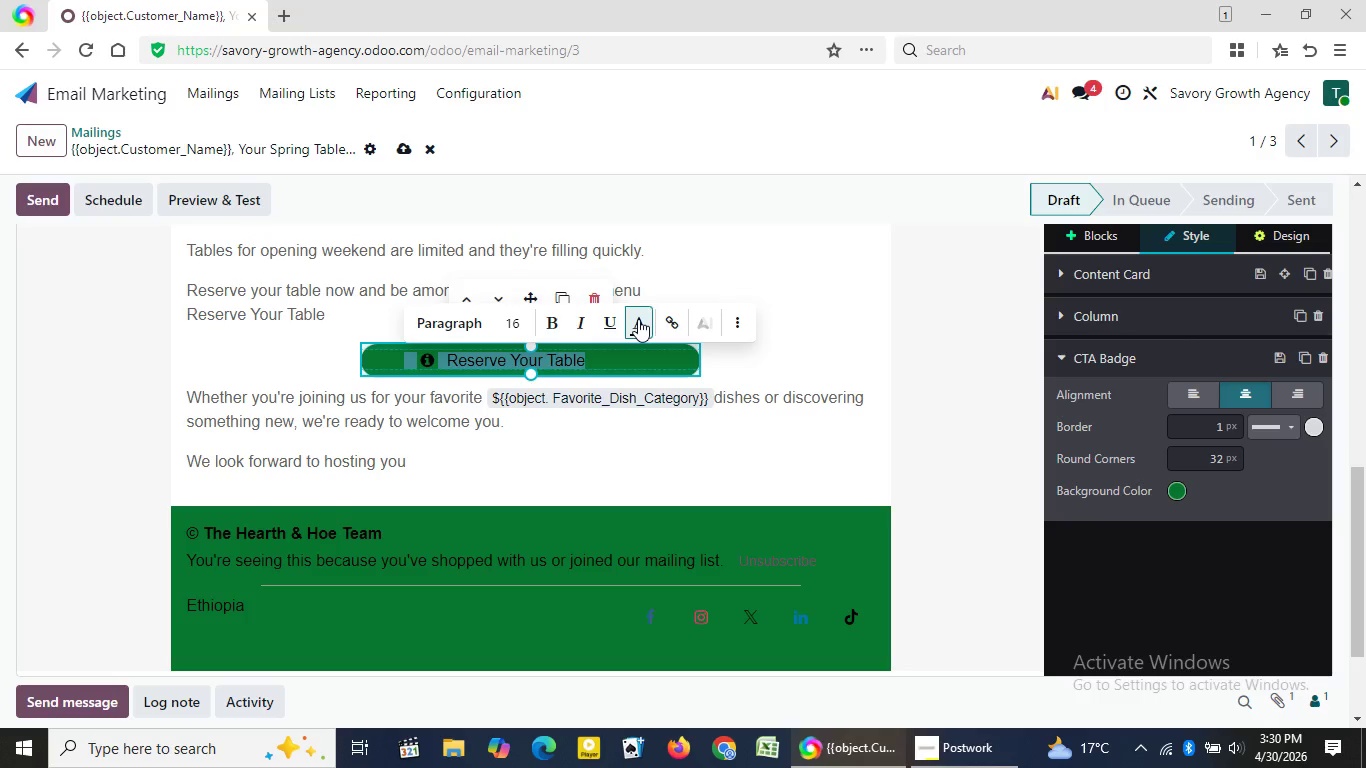 
left_click([638, 319])
 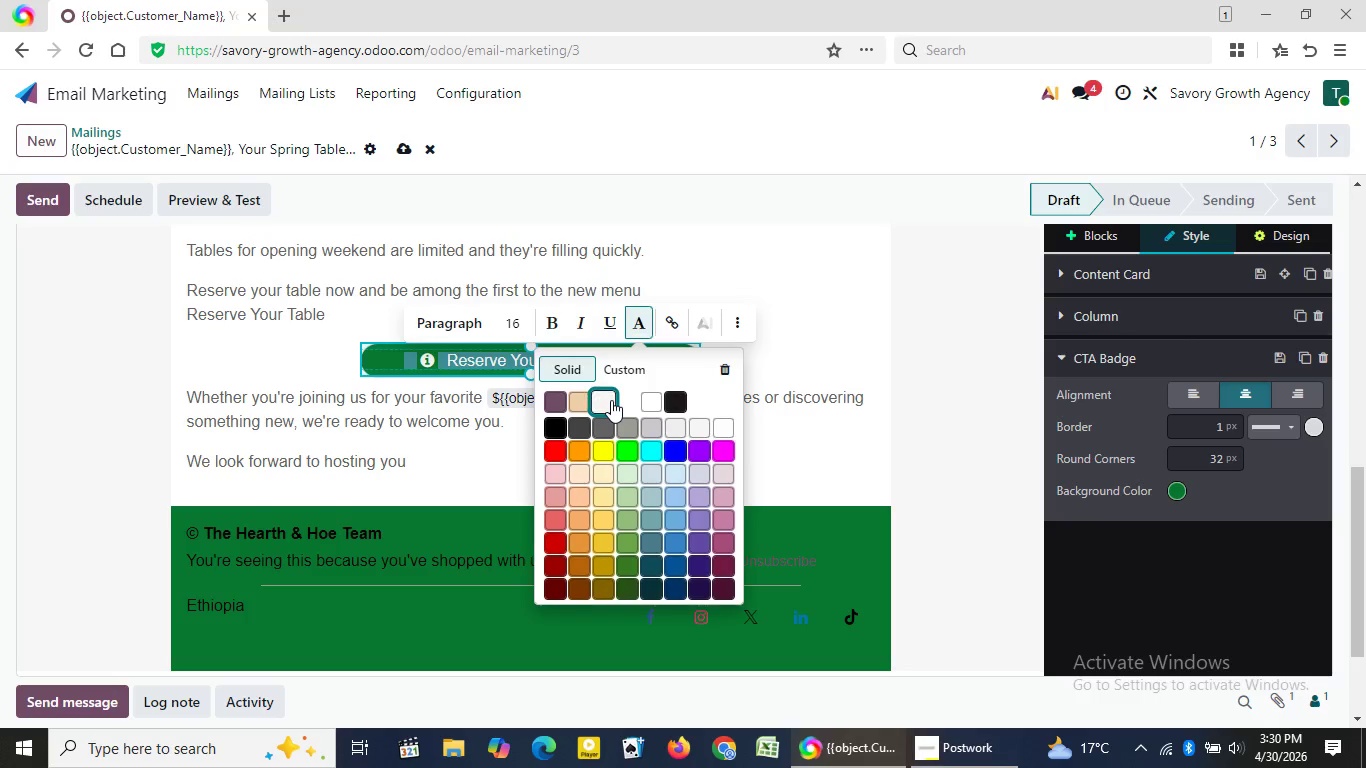 
left_click([611, 400])
 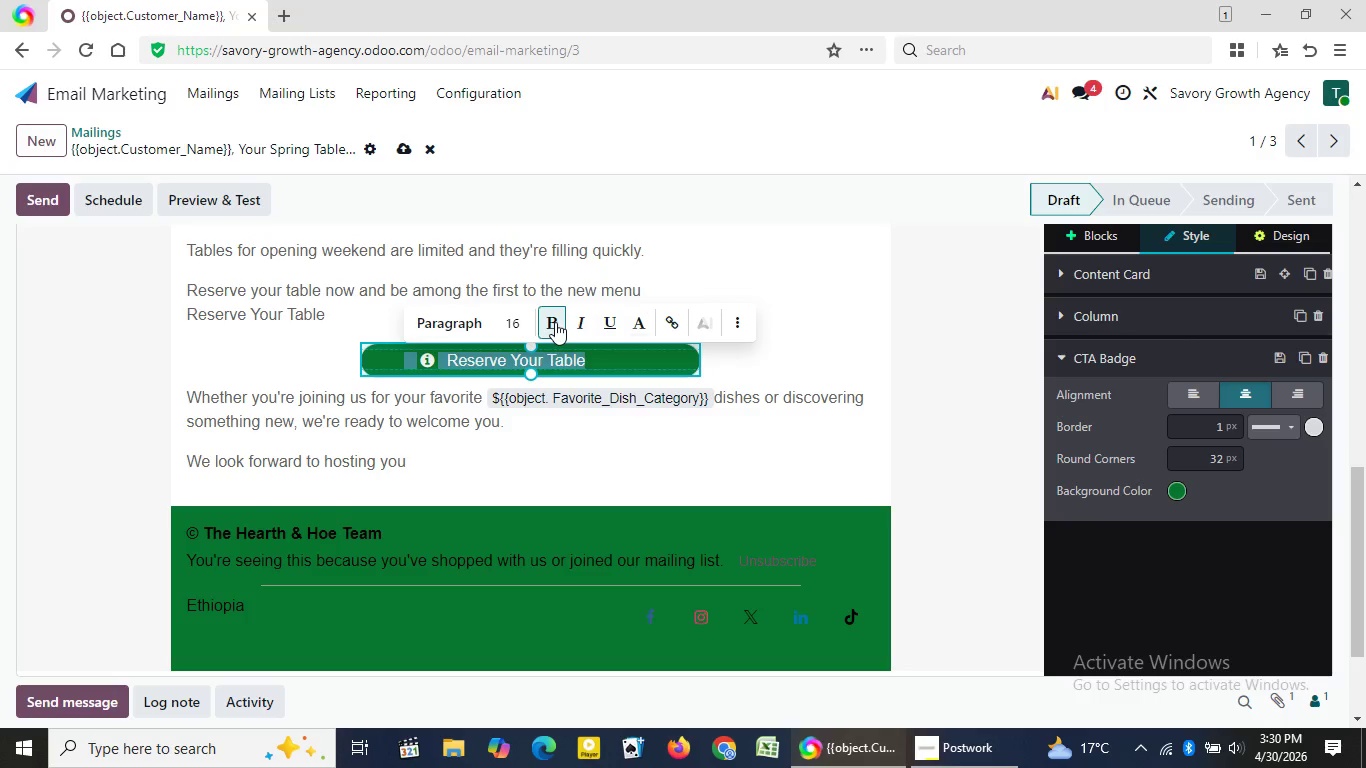 
left_click([555, 322])
 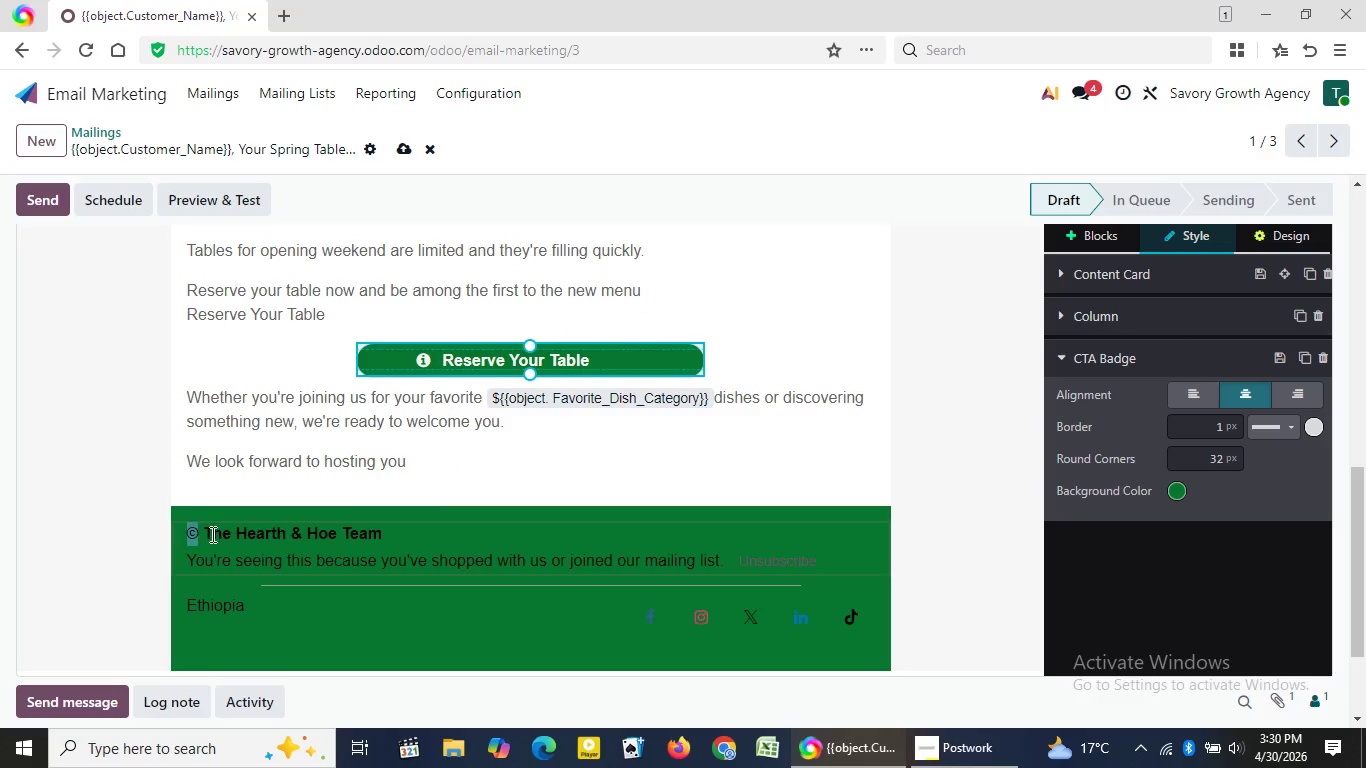 
left_click_drag(start_coordinate=[186, 530], to_coordinate=[274, 664])
 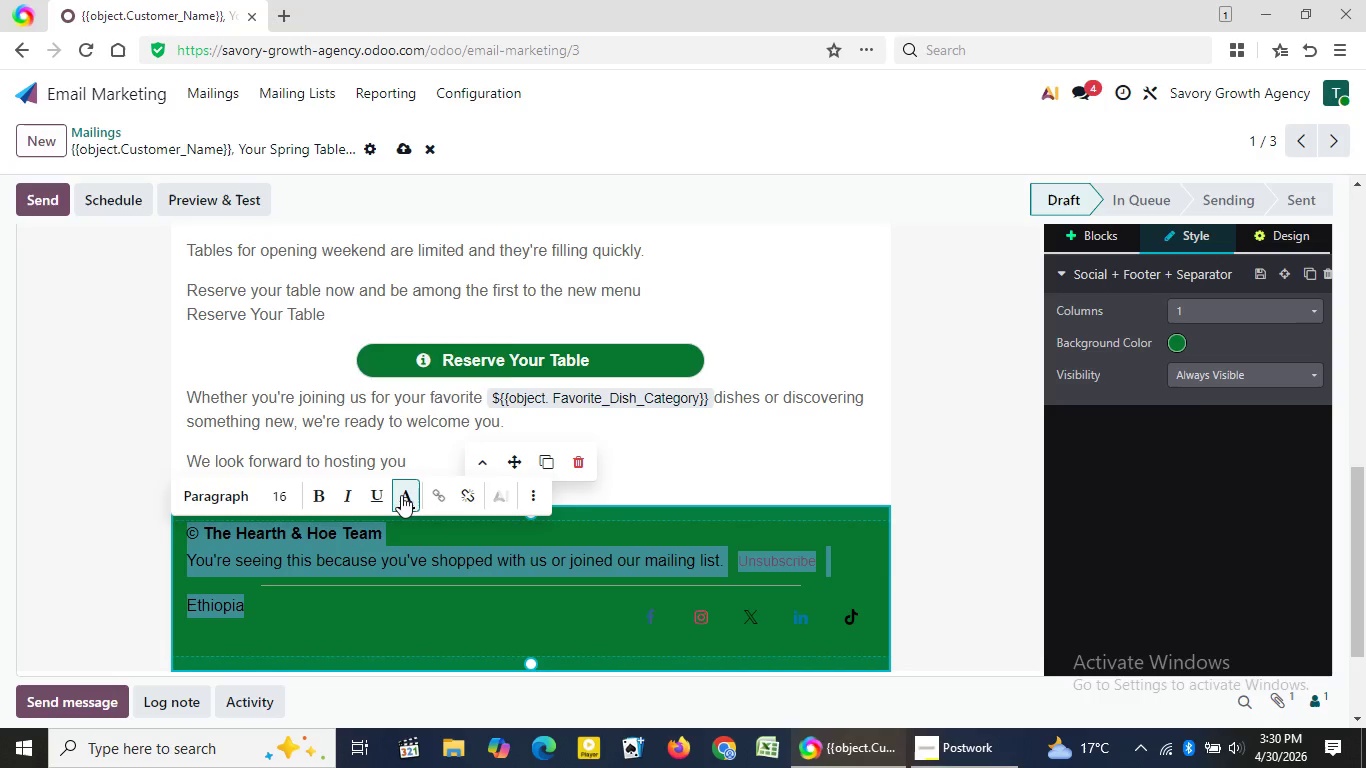 
left_click([401, 495])
 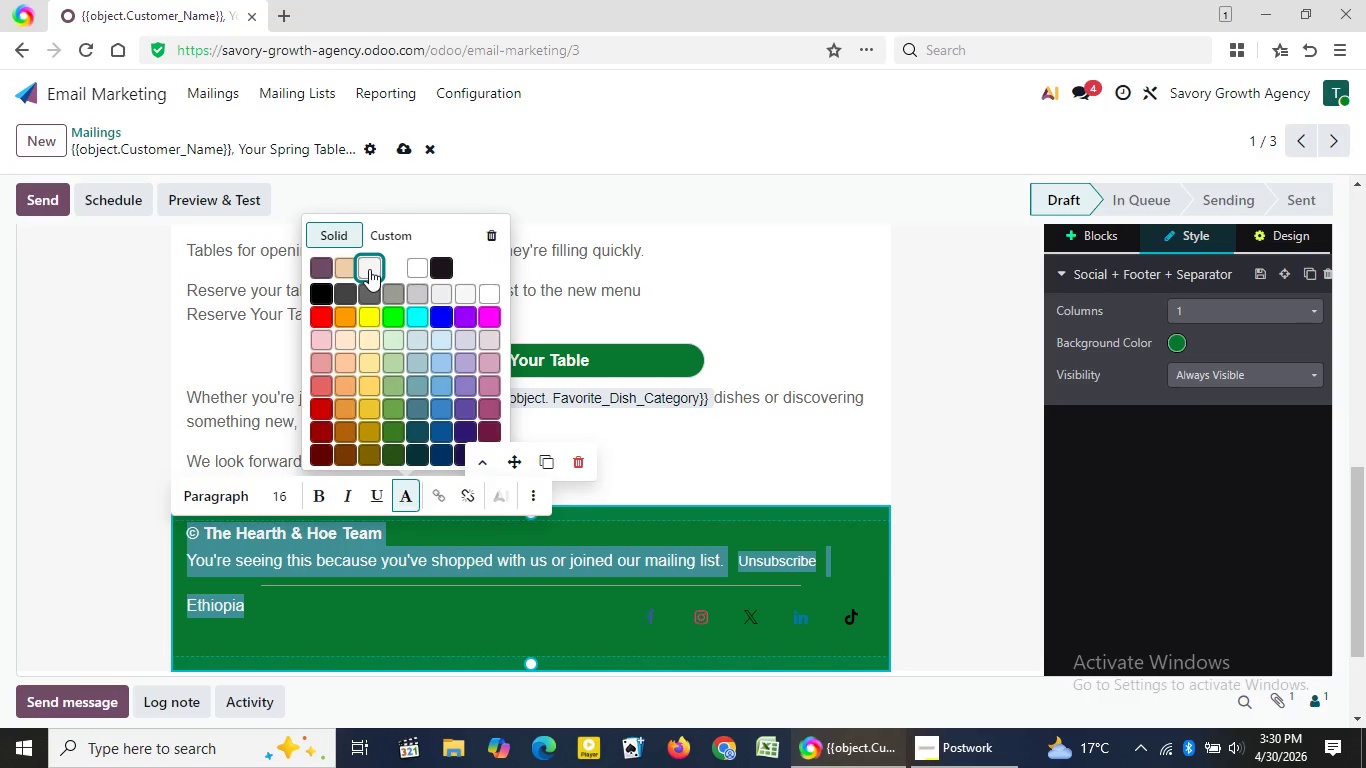 
left_click([369, 269])
 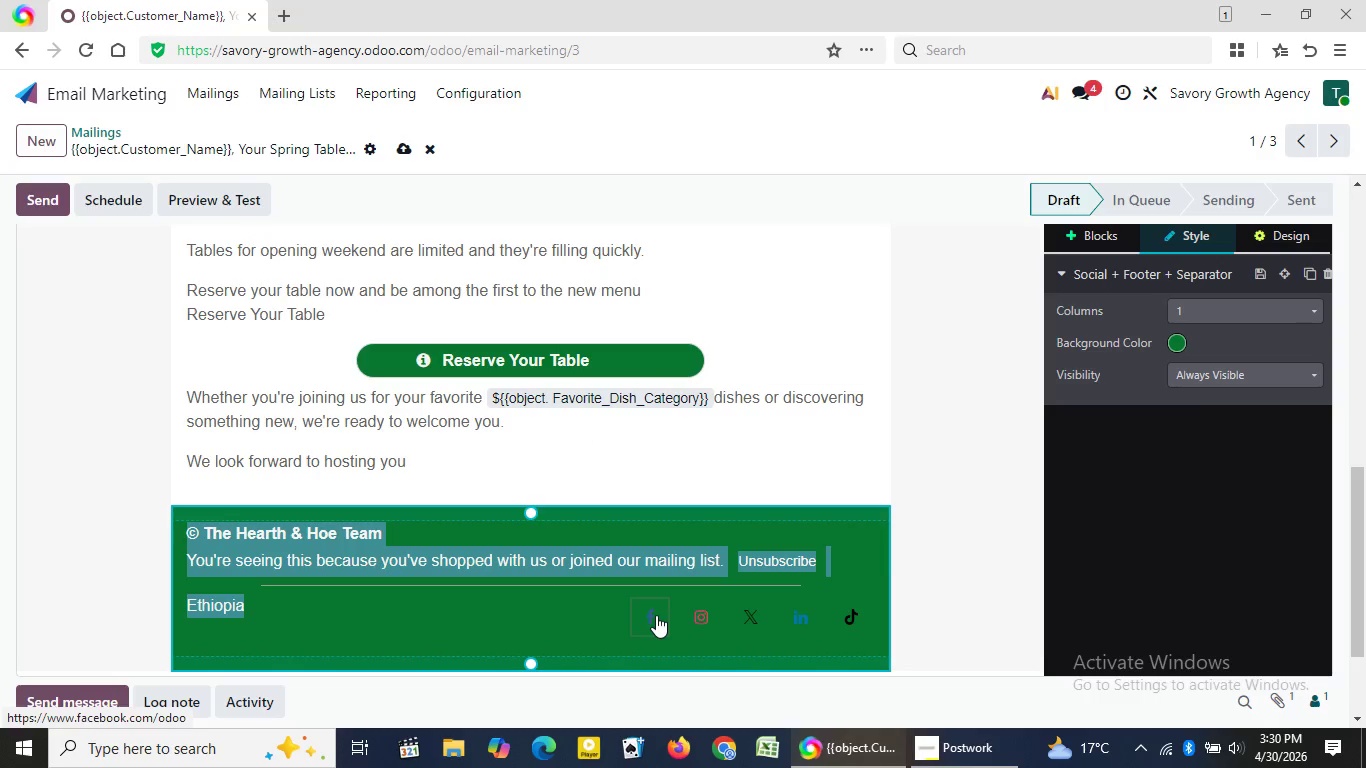 
left_click([656, 615])
 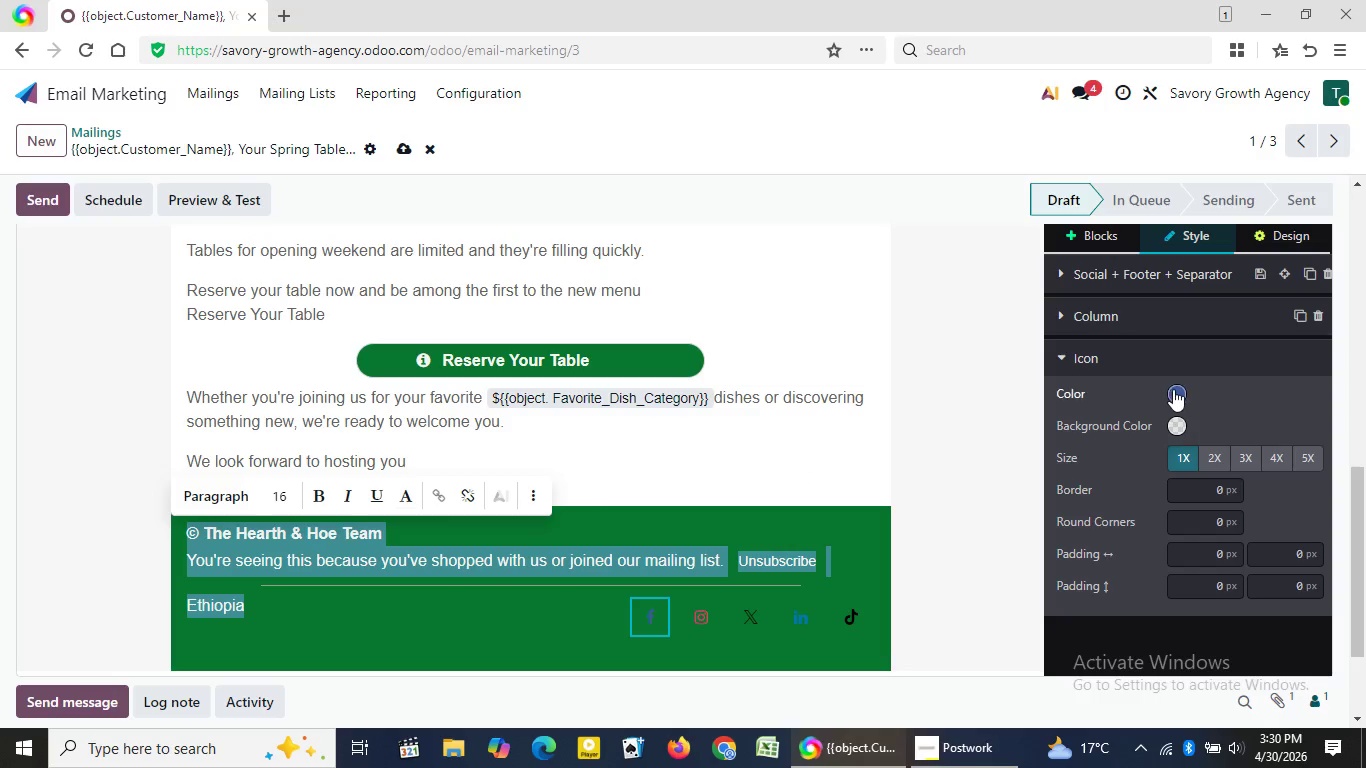 
wait(5.03)
 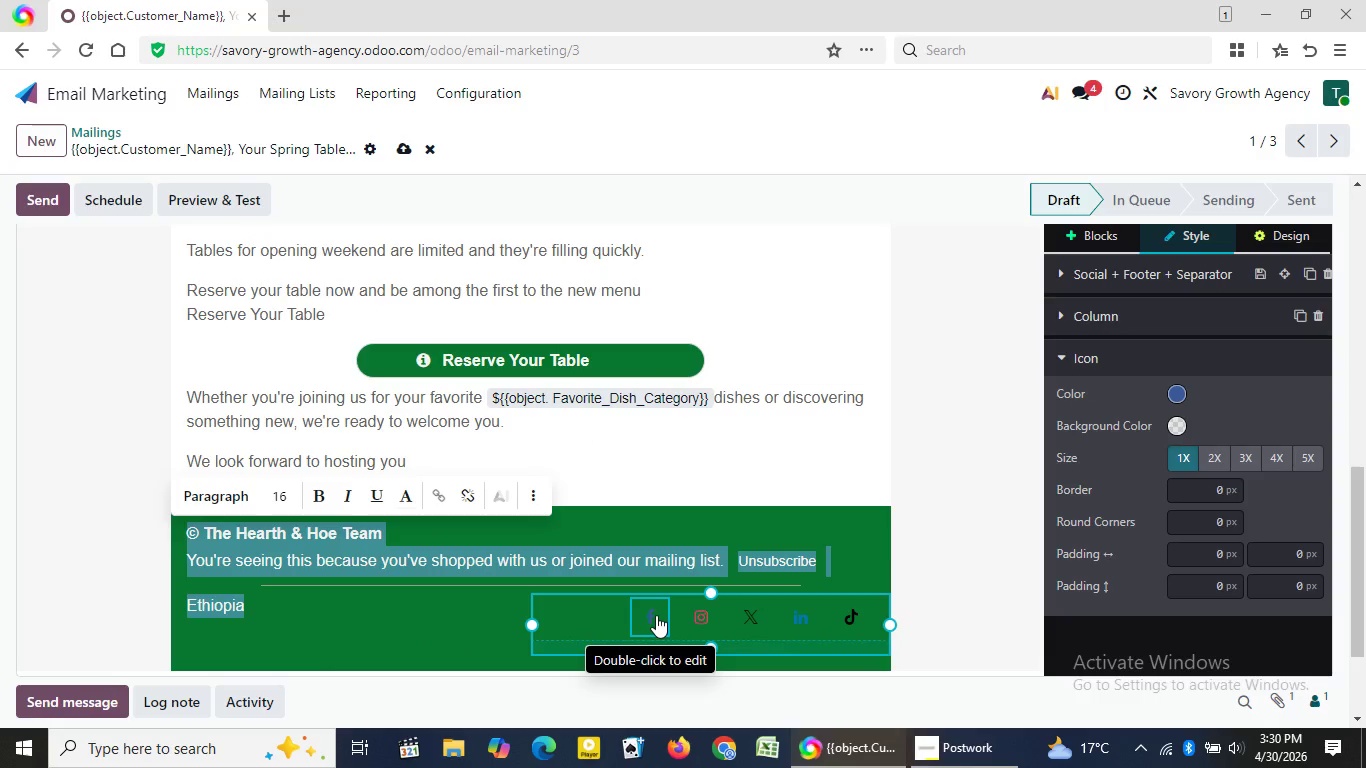 
left_click([1180, 390])
 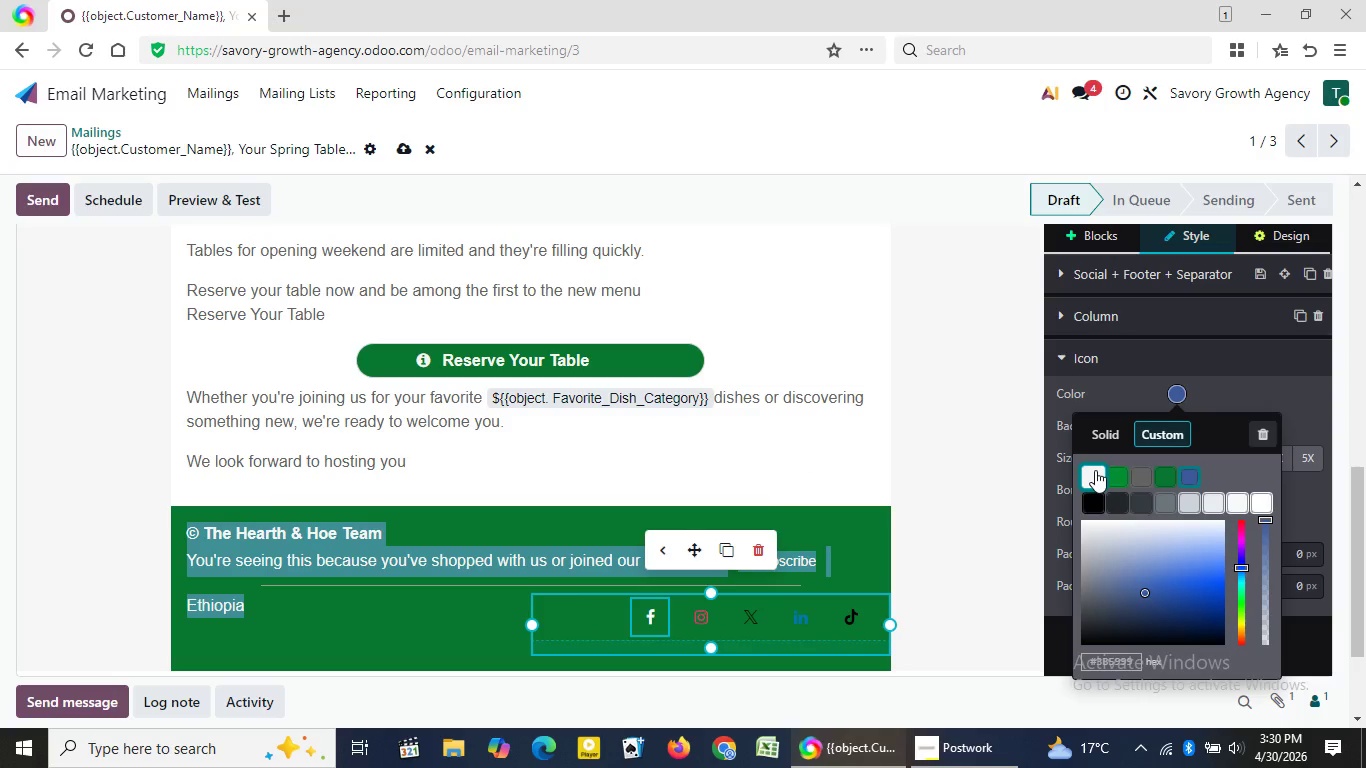 
left_click([1095, 470])
 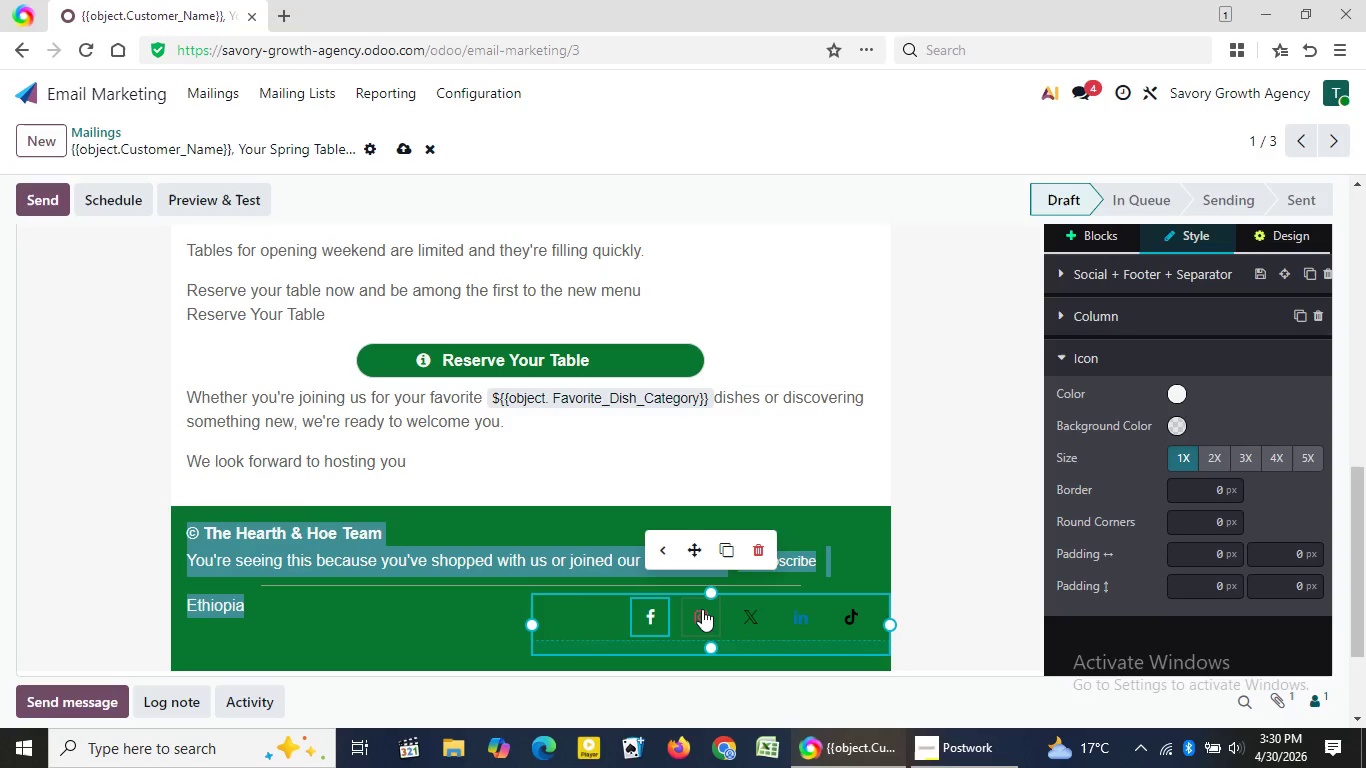 
left_click([702, 609])
 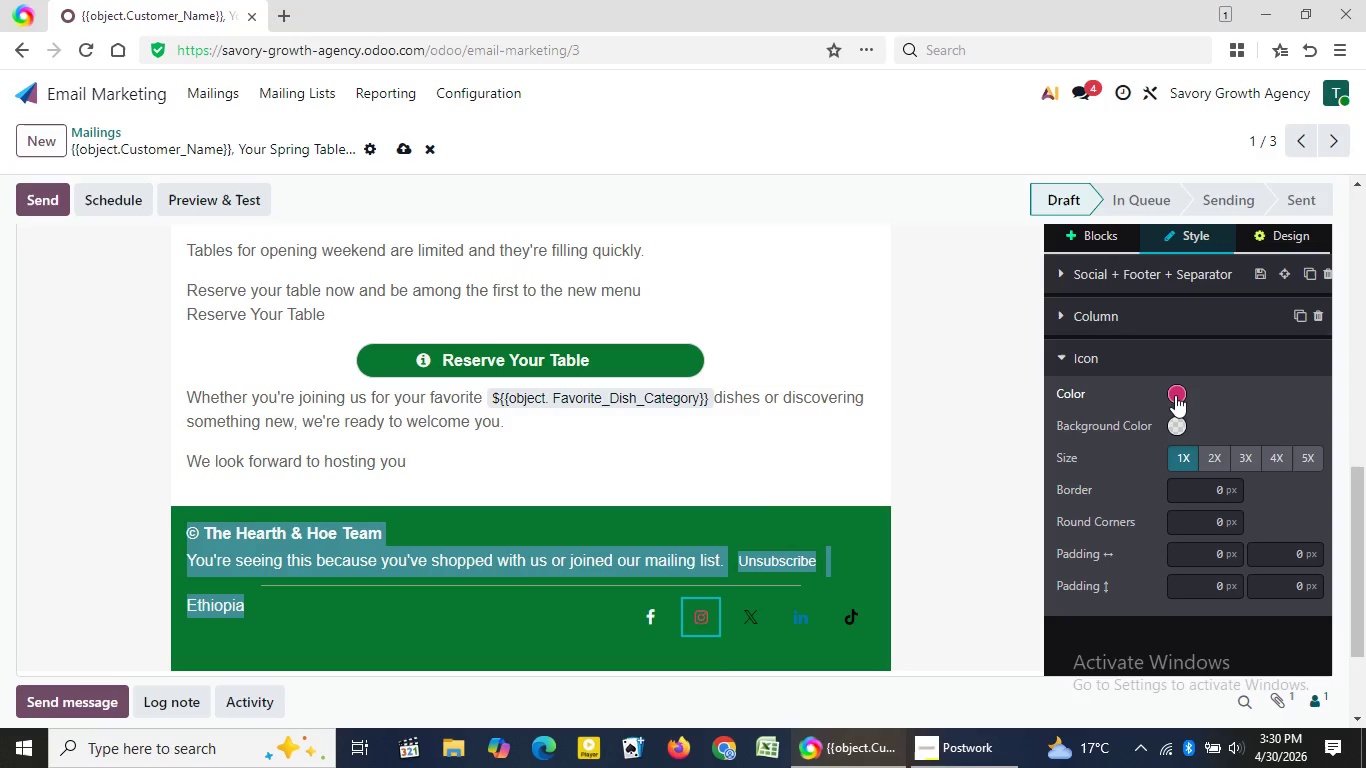 
left_click([1175, 395])
 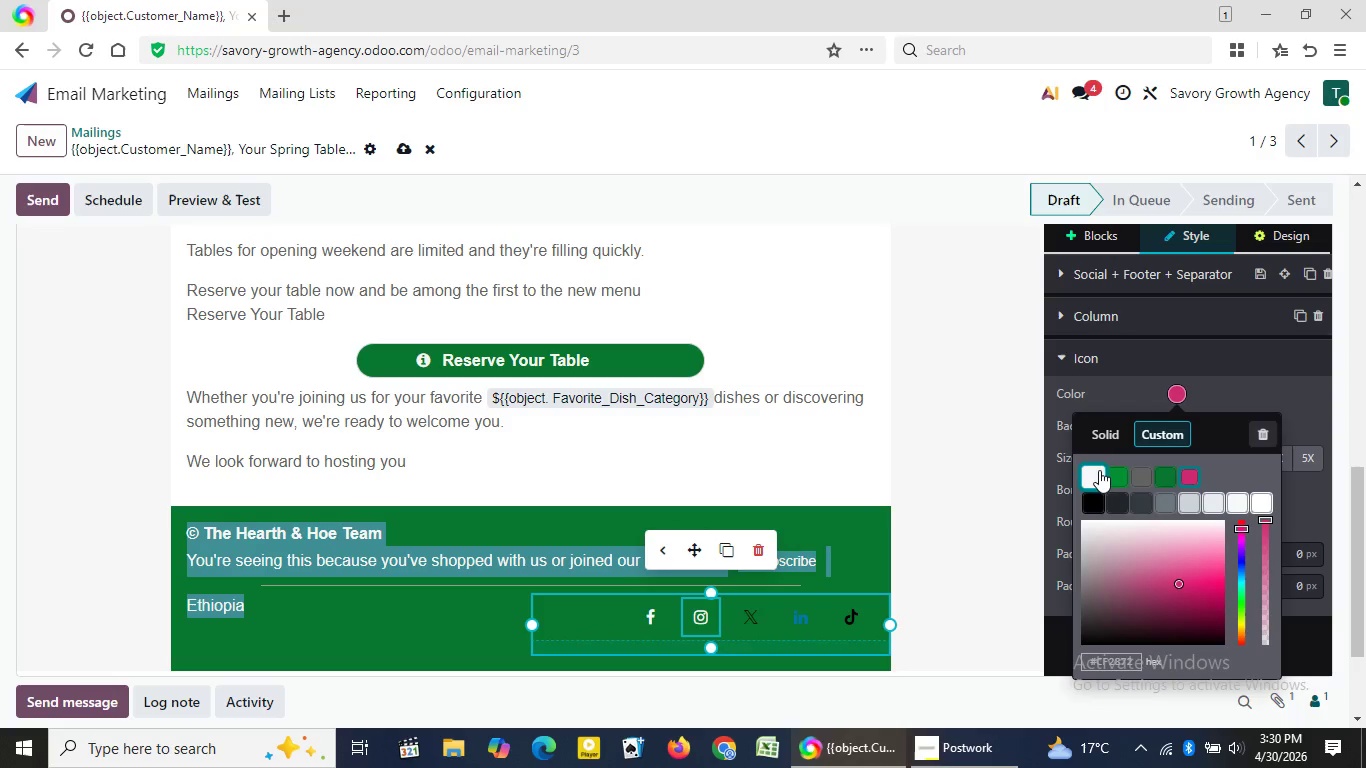 
left_click([1099, 470])
 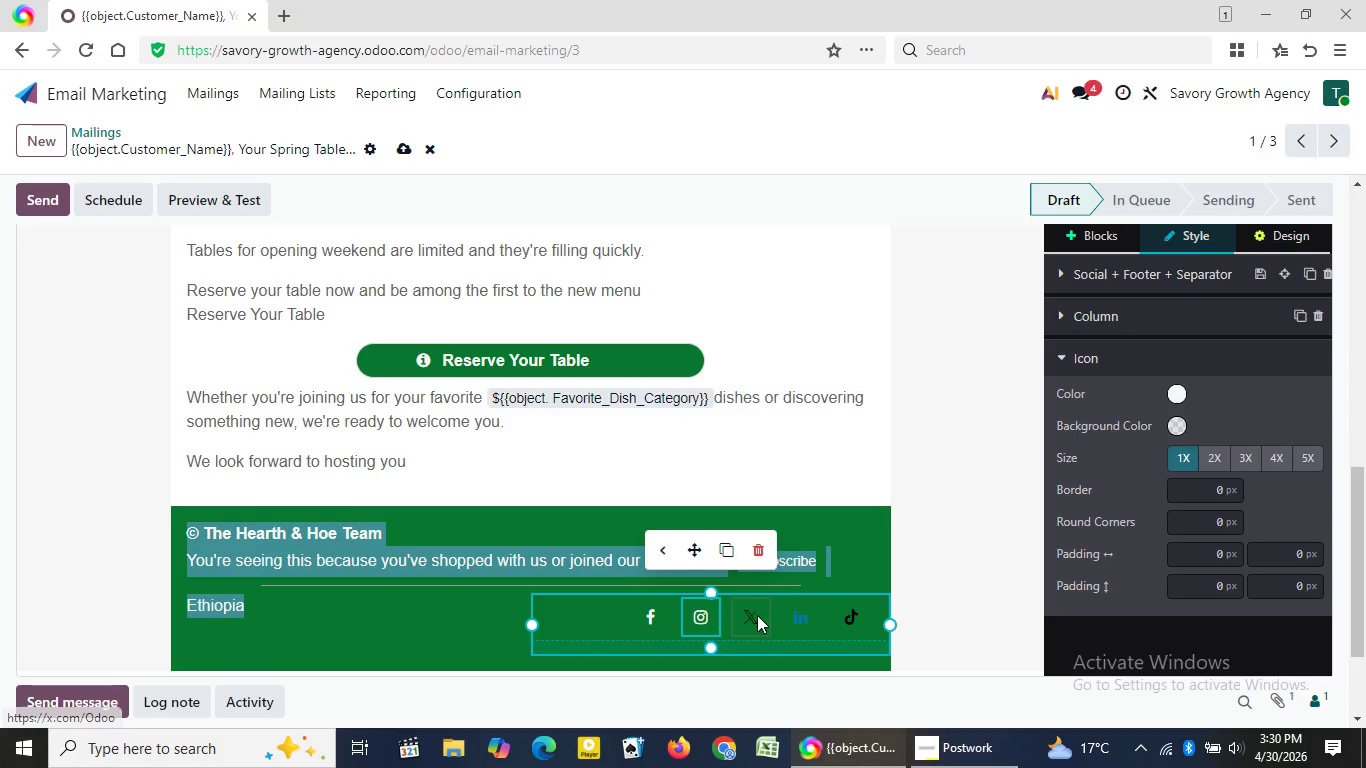 
left_click([757, 615])
 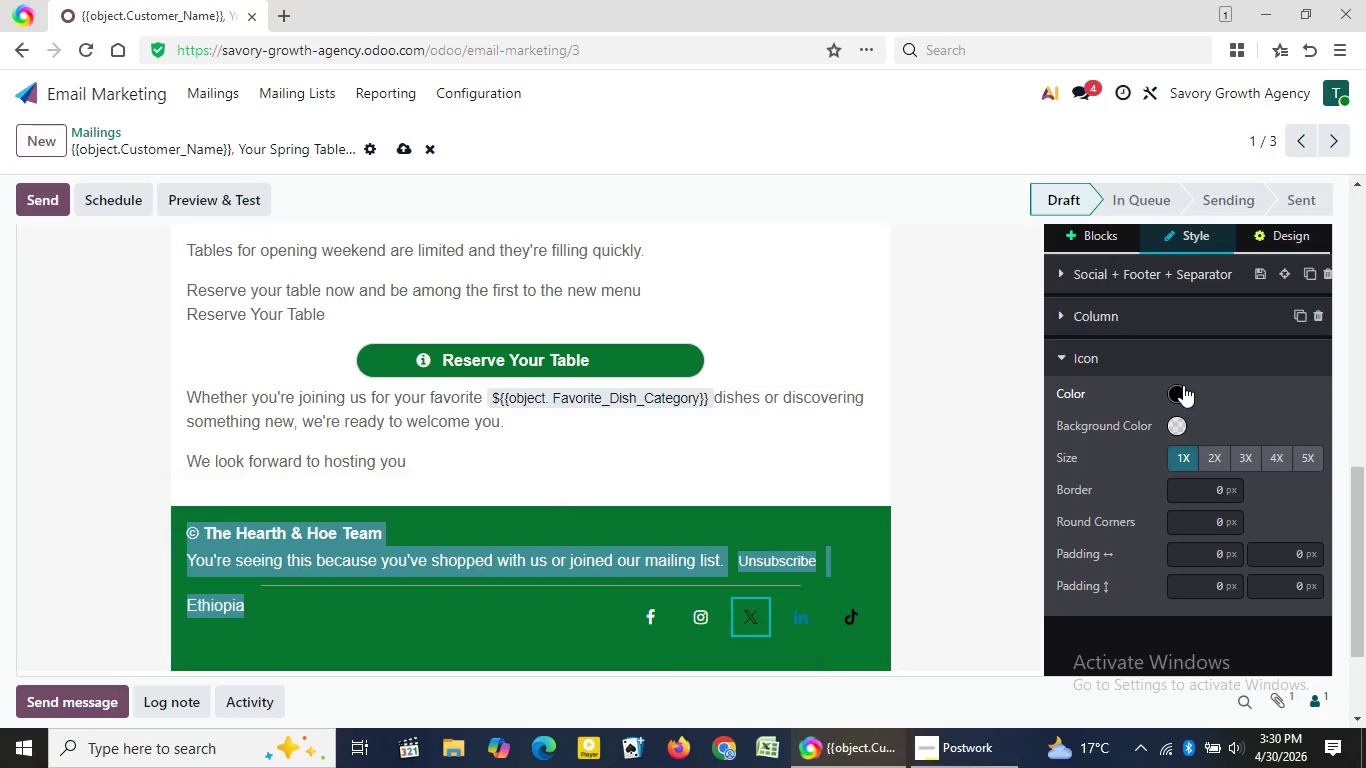 
left_click([1183, 385])
 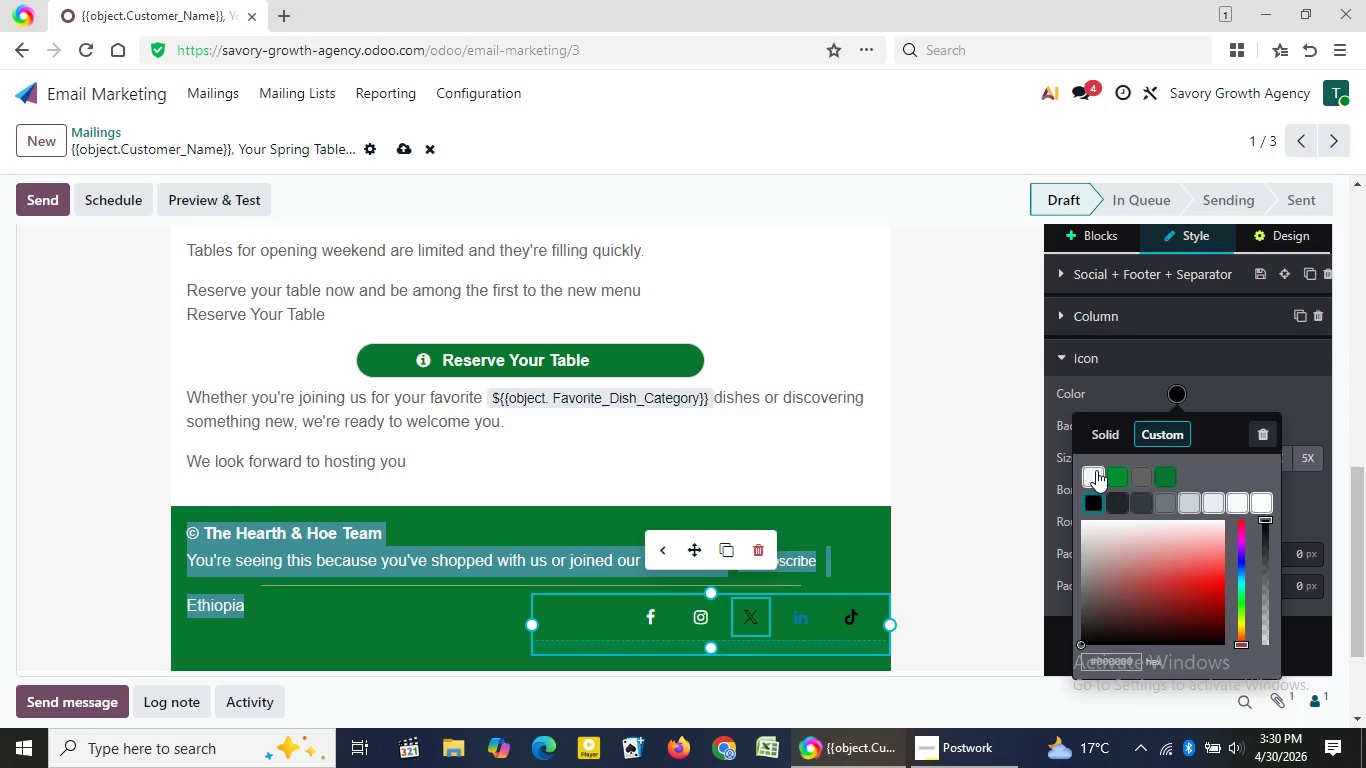 
left_click([1096, 470])
 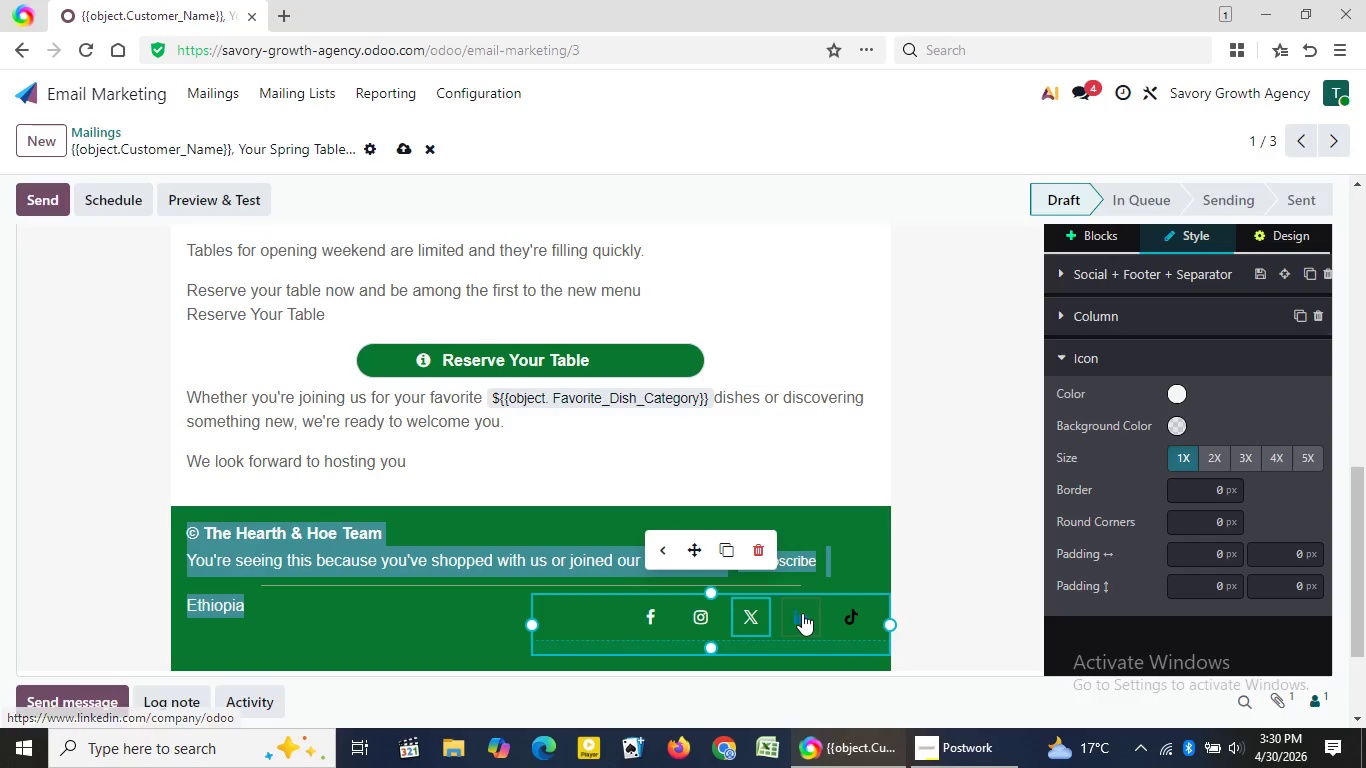 
left_click([802, 613])
 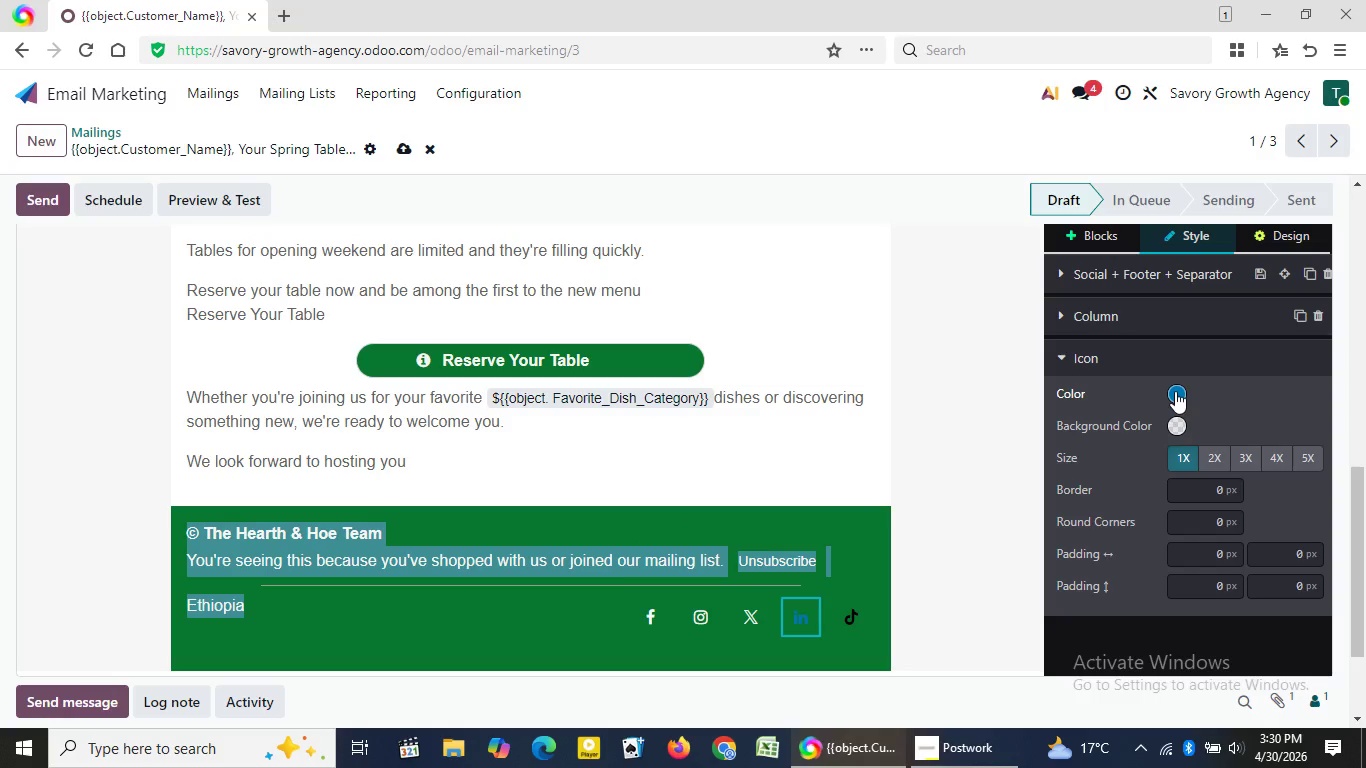 
left_click([1175, 391])
 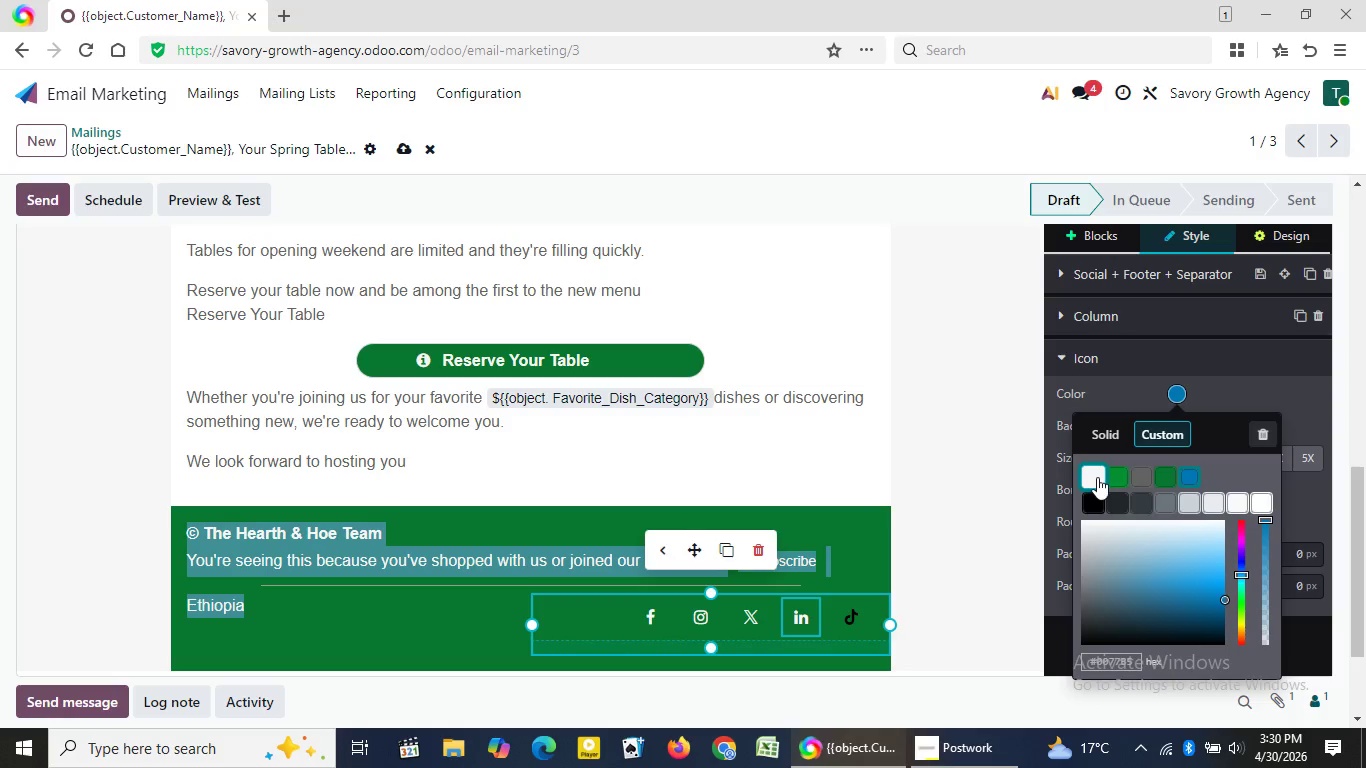 
left_click([1097, 477])
 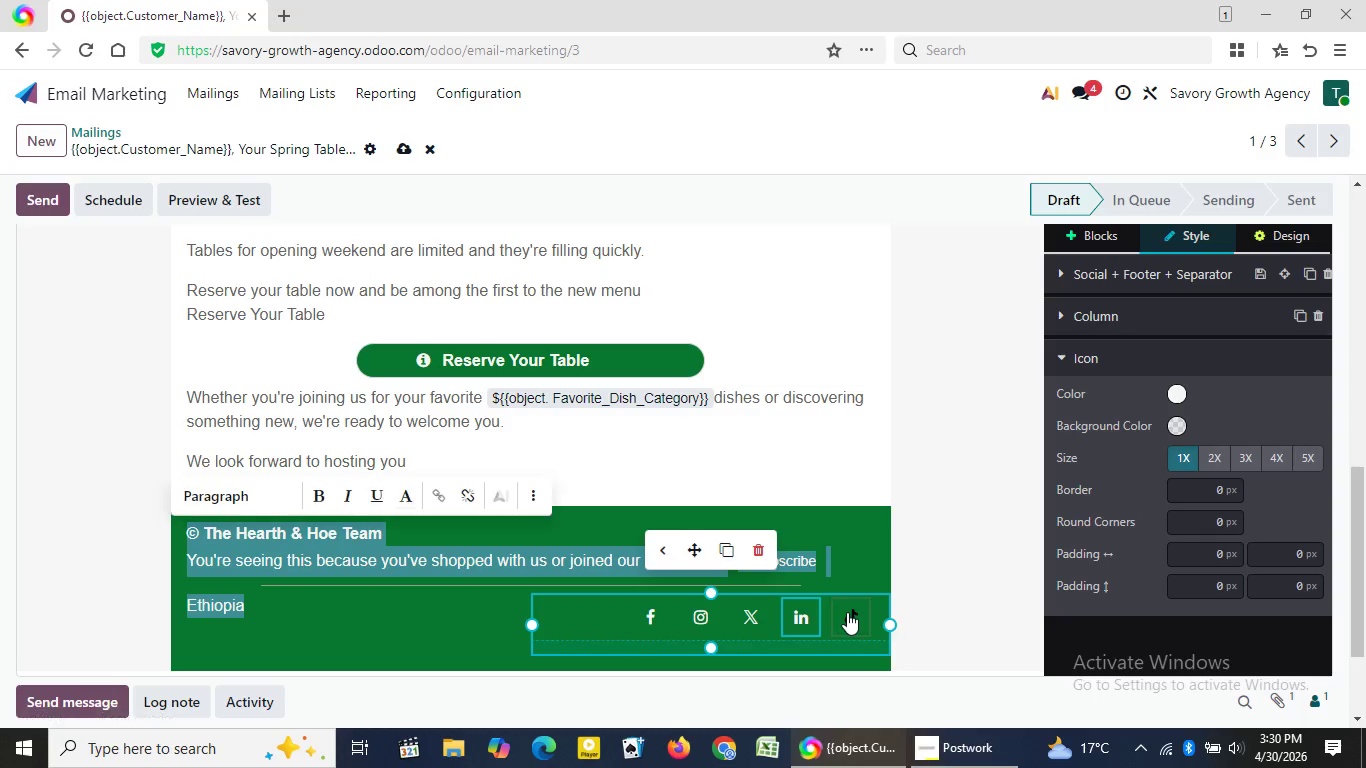 
left_click([847, 612])
 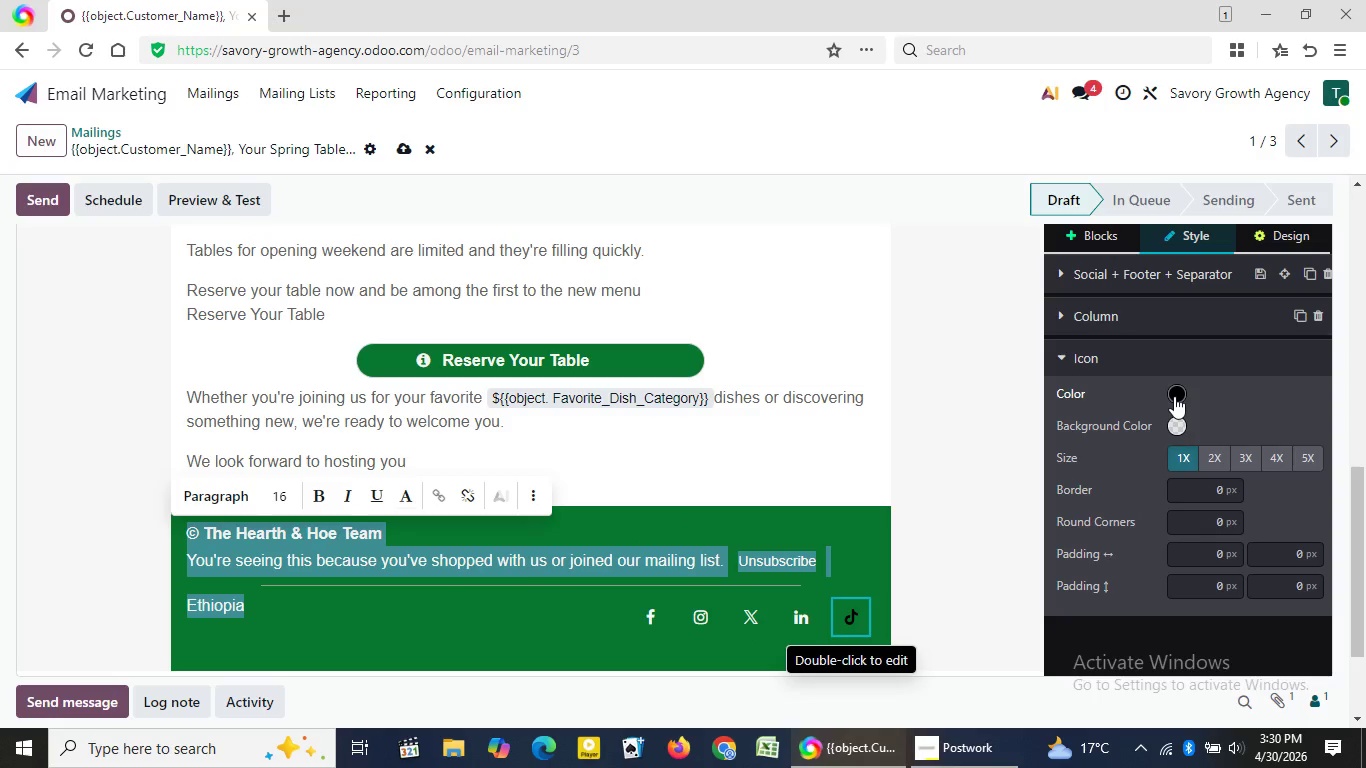 
left_click([1174, 396])
 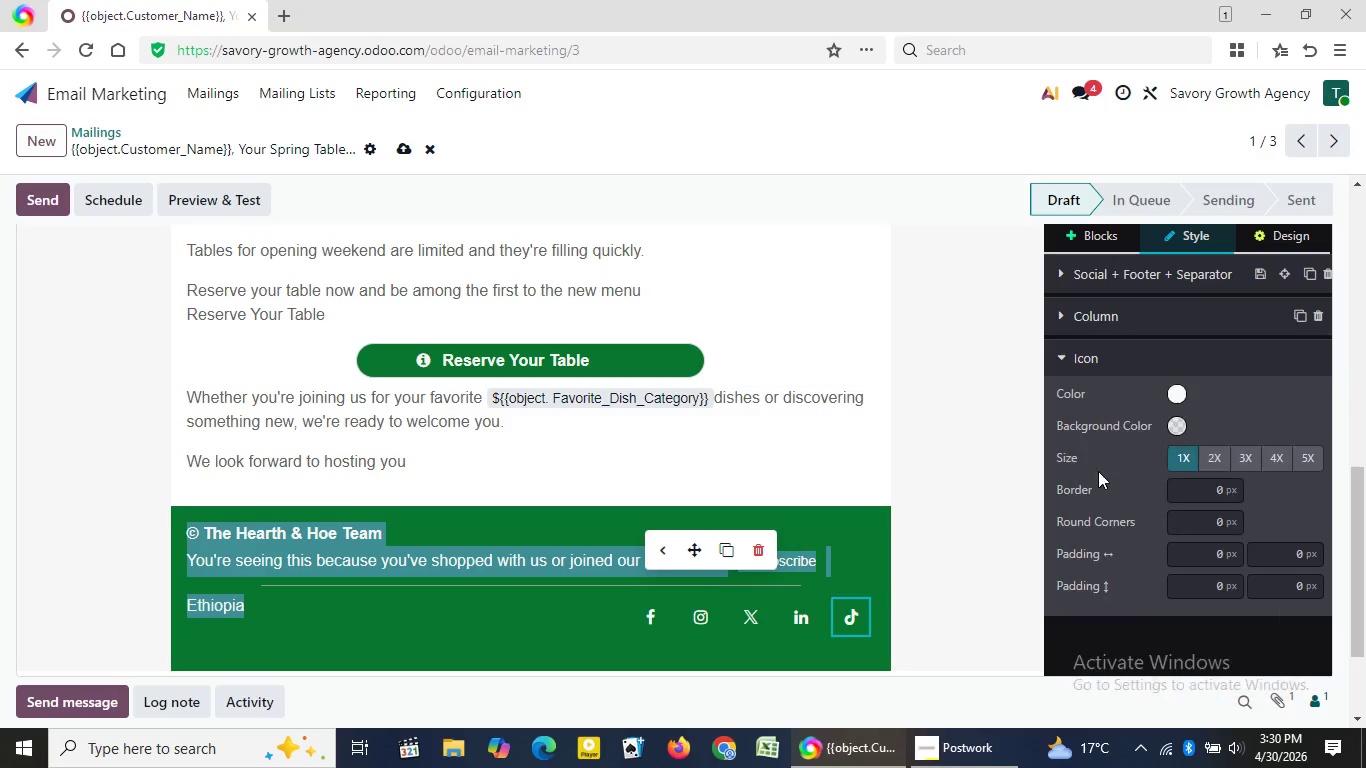 
left_click([1098, 471])
 